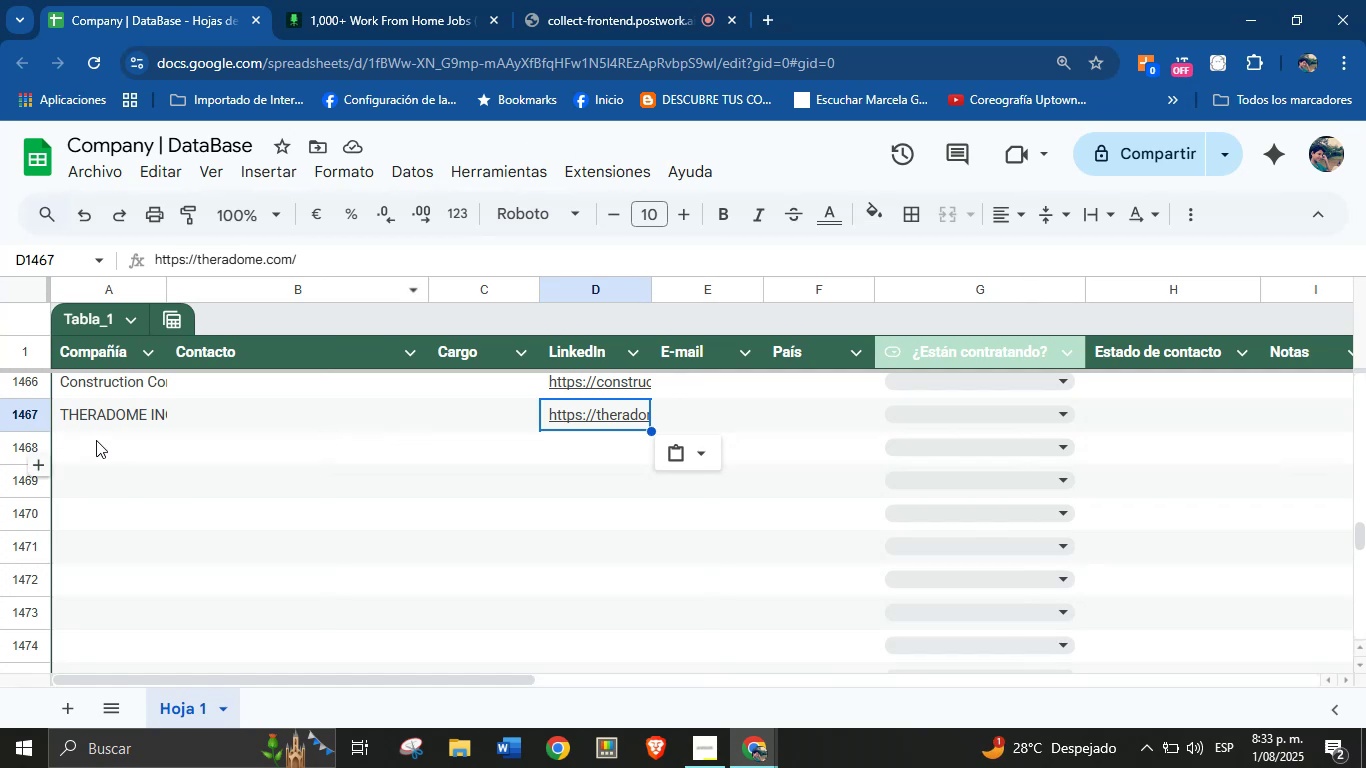 
key(Control+V)
 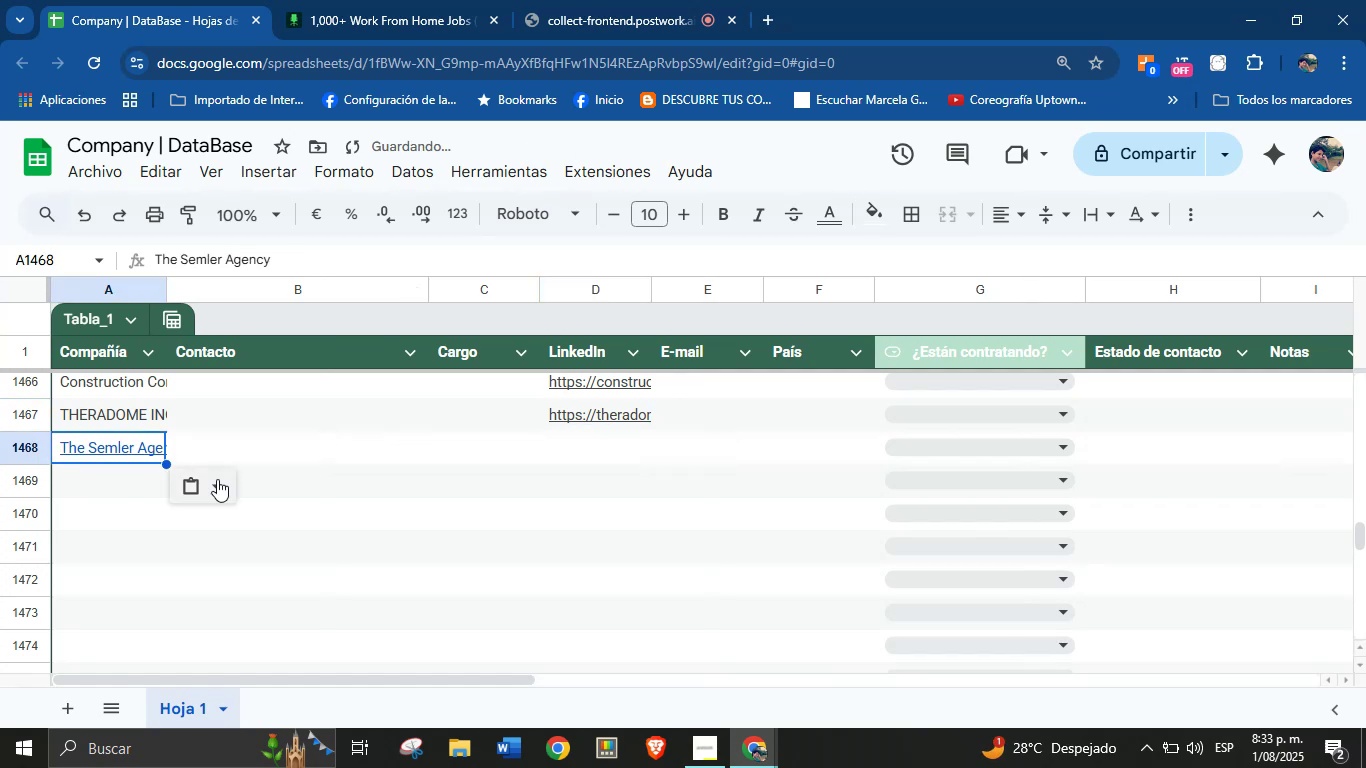 
left_click([222, 479])
 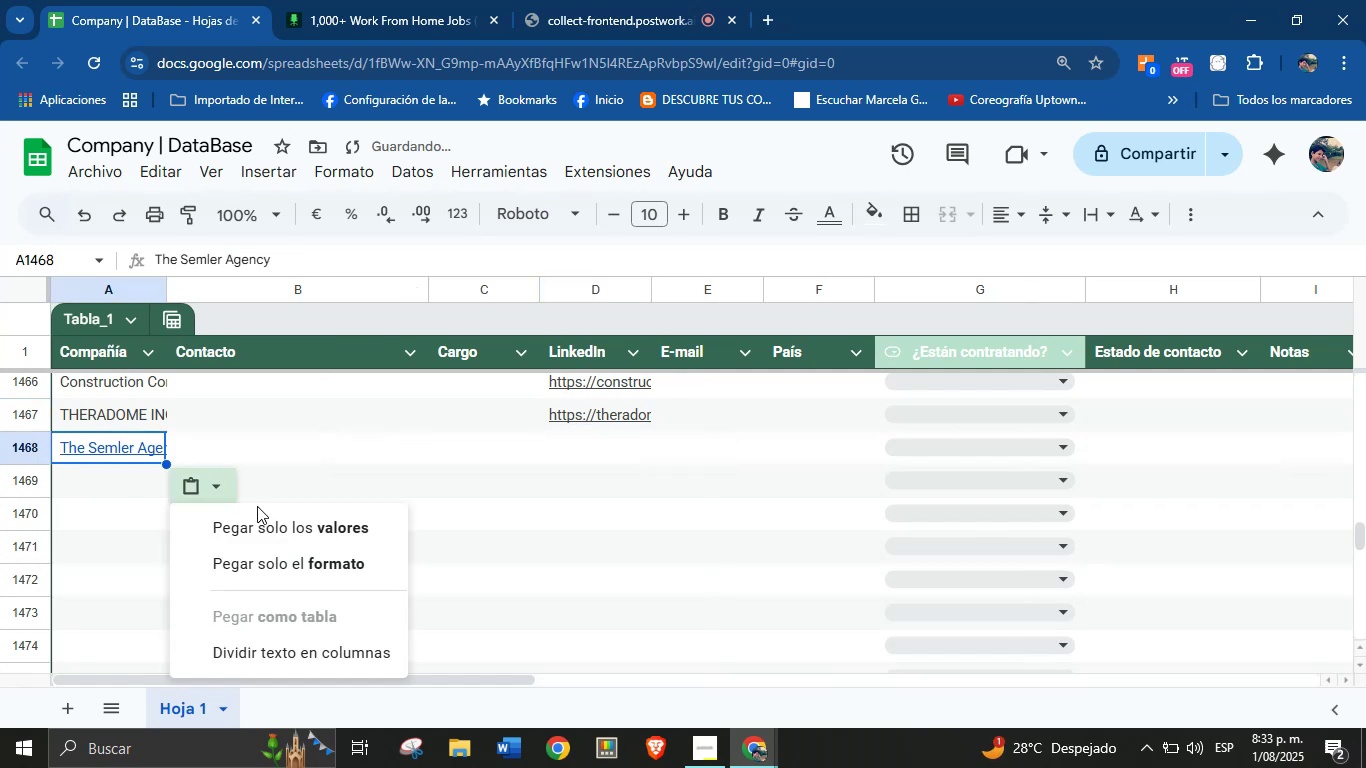 
left_click([271, 521])
 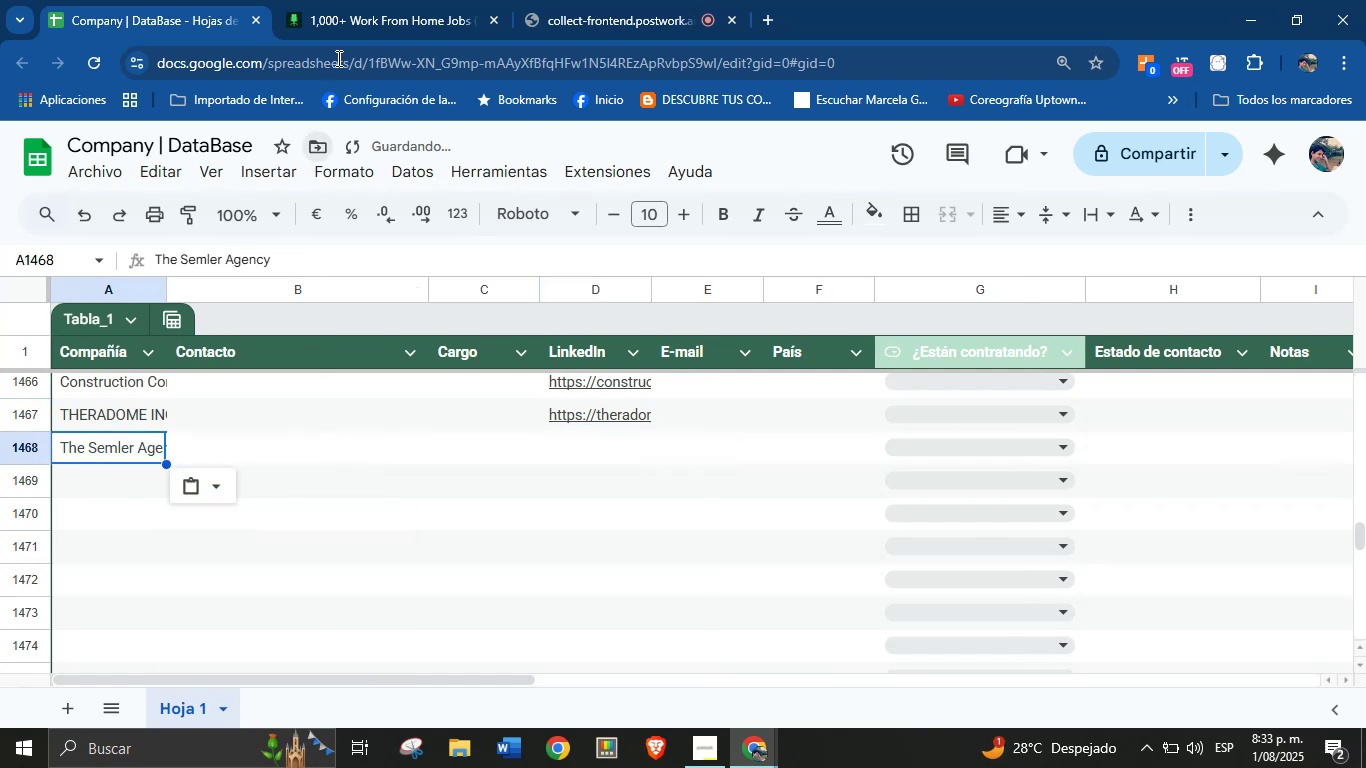 
left_click([398, 0])
 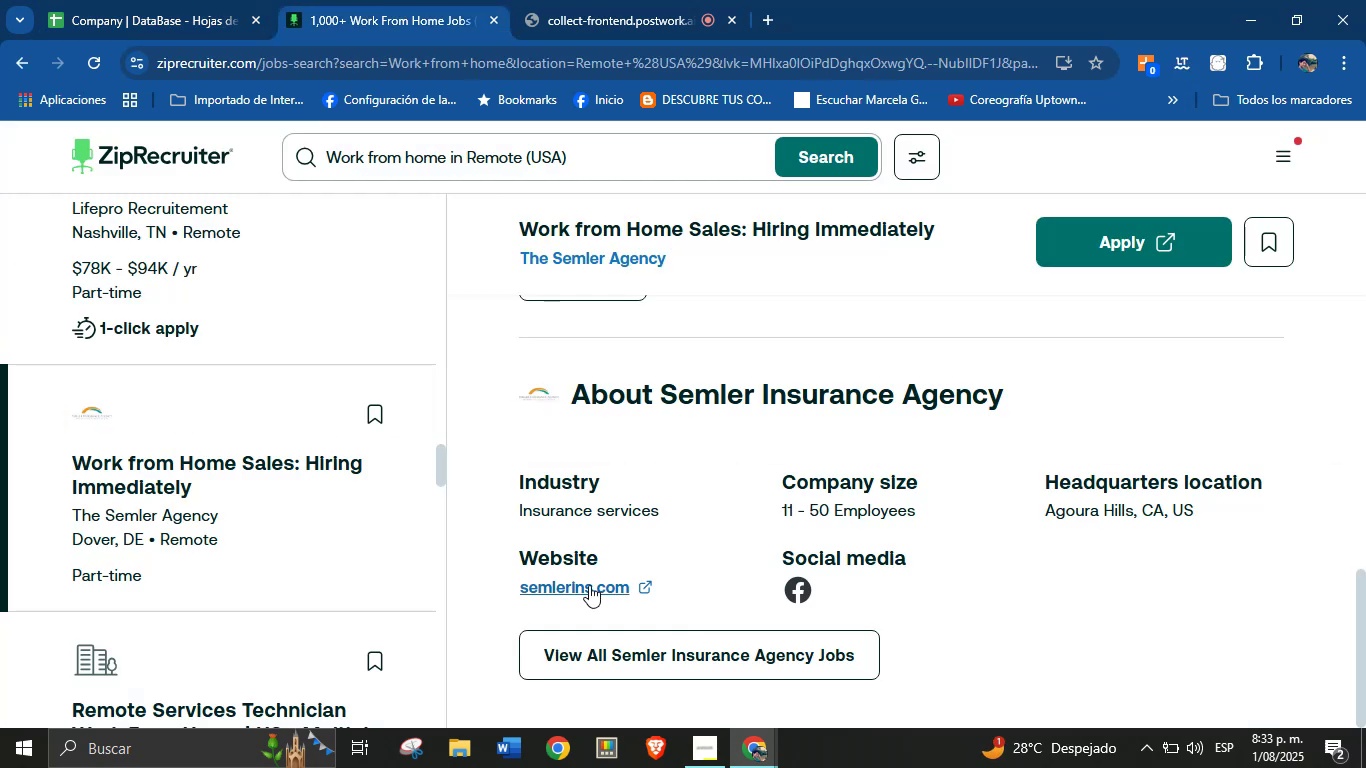 
right_click([586, 585])
 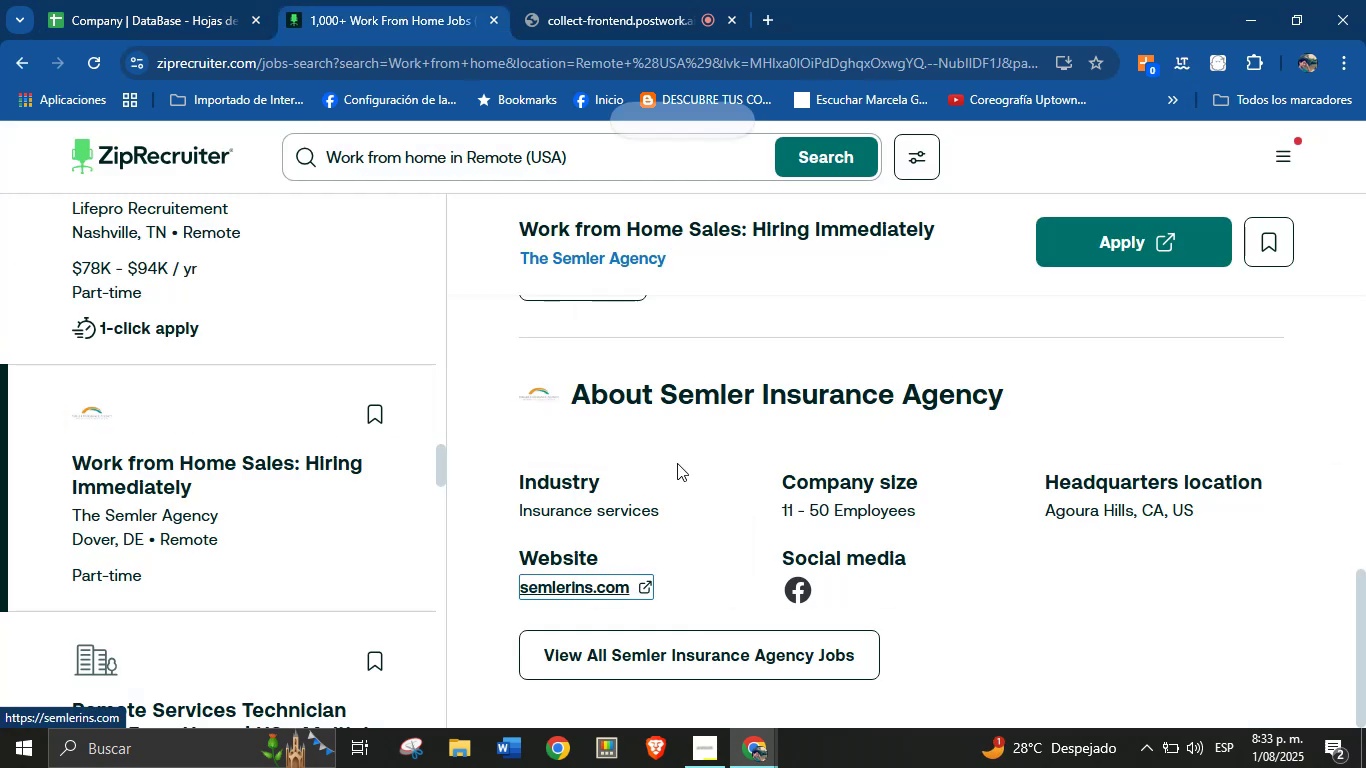 
left_click([155, 0])
 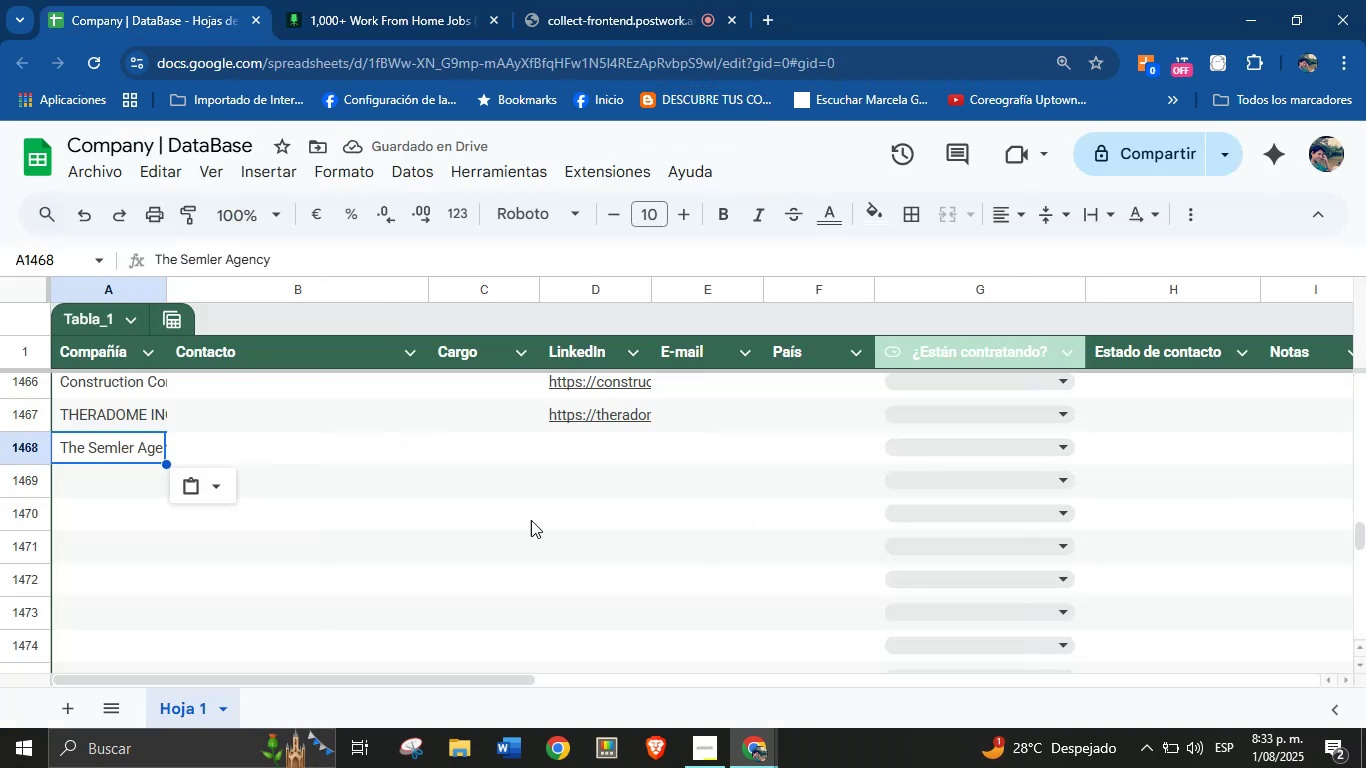 
left_click([567, 438])
 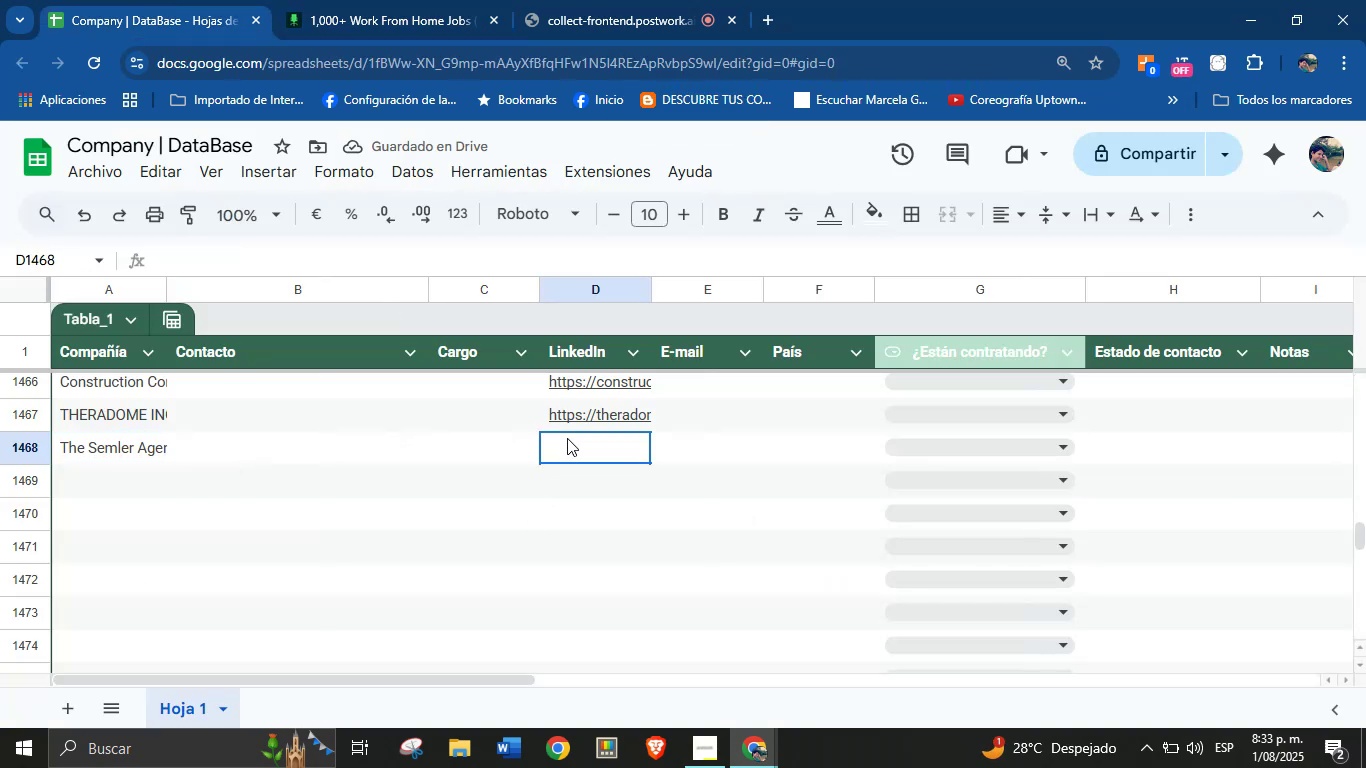 
key(Control+V)
 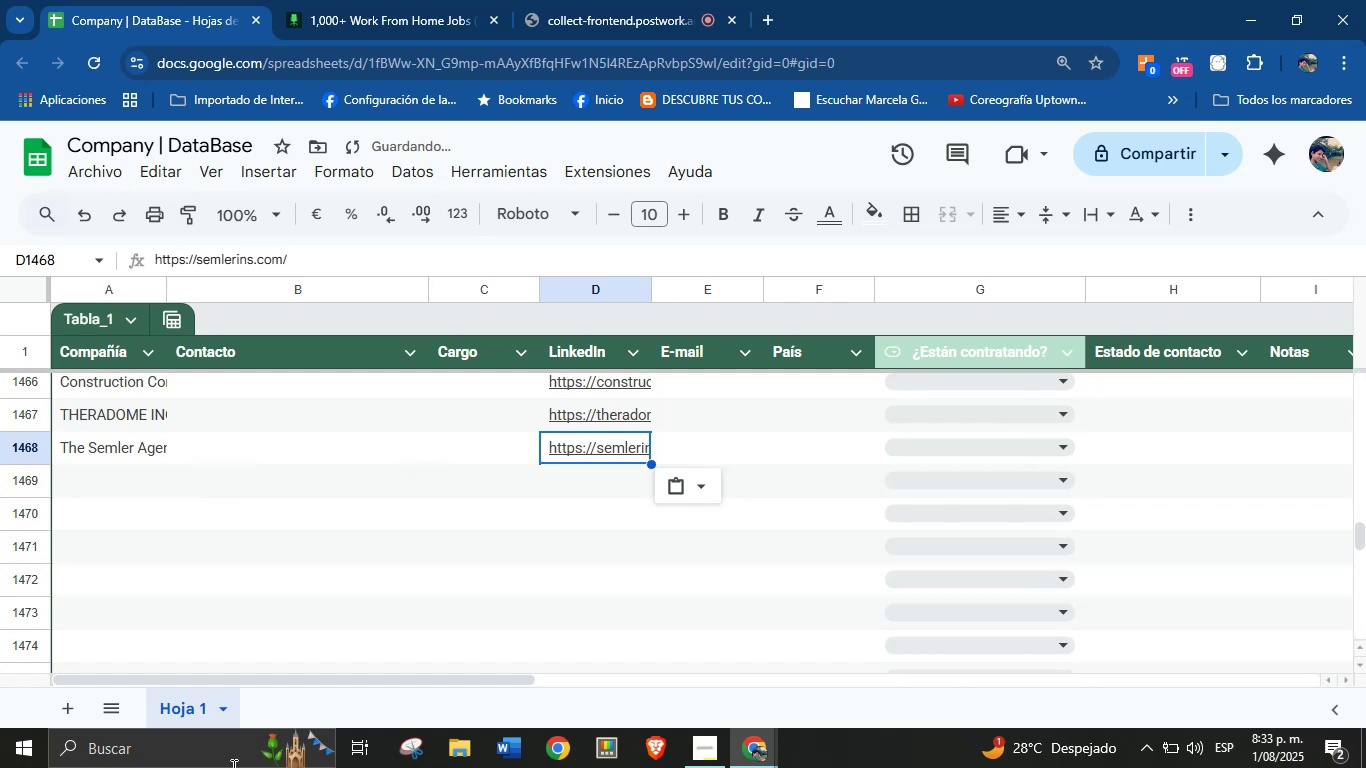 
left_click([422, 0])
 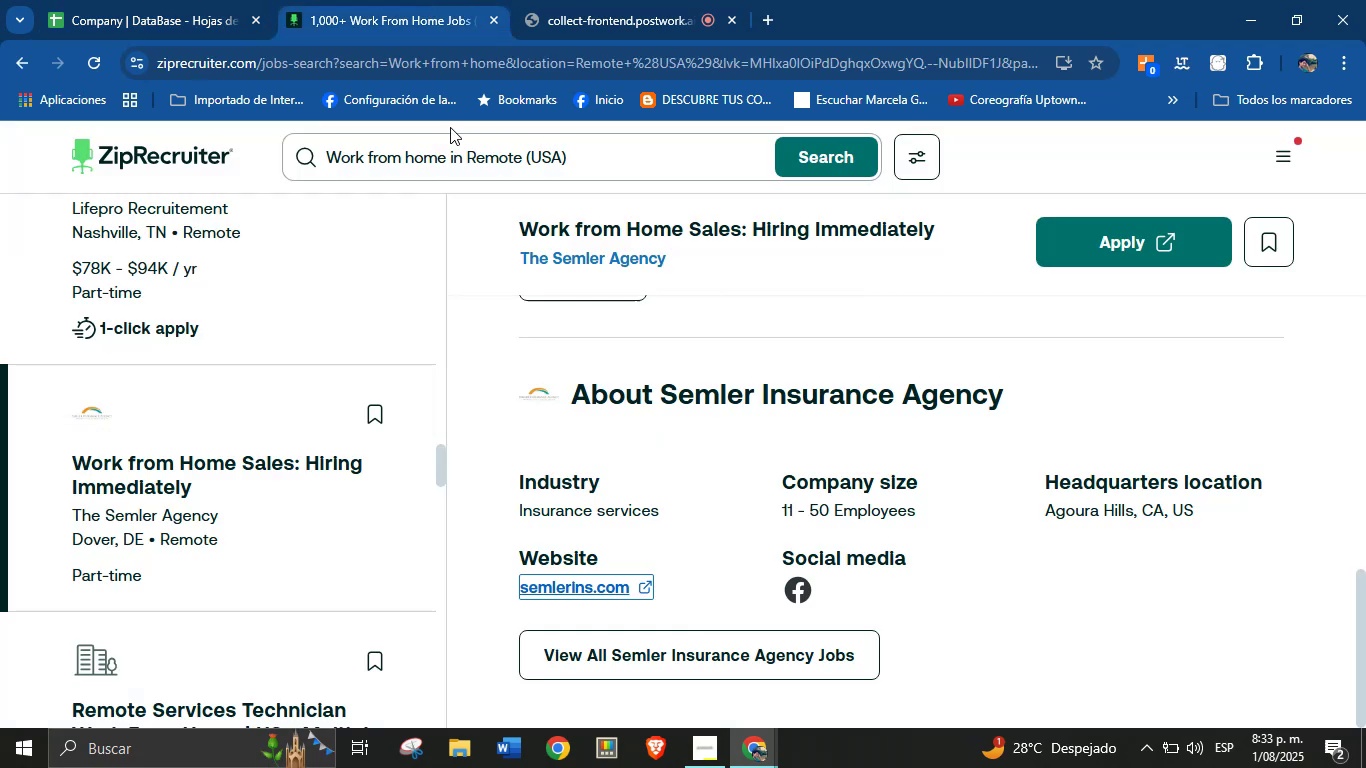 
scroll: coordinate [719, 470], scroll_direction: down, amount: 120.0
 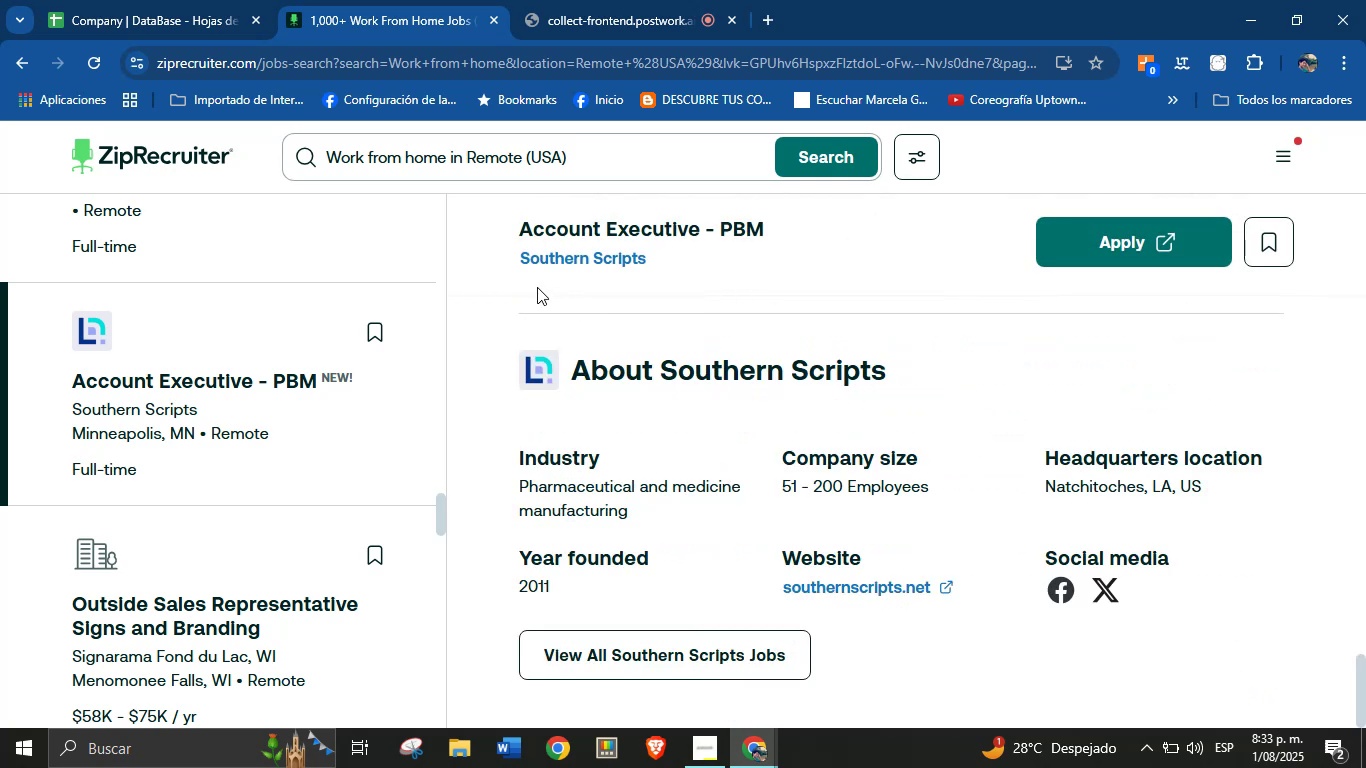 
left_click_drag(start_coordinate=[511, 259], to_coordinate=[652, 263])
 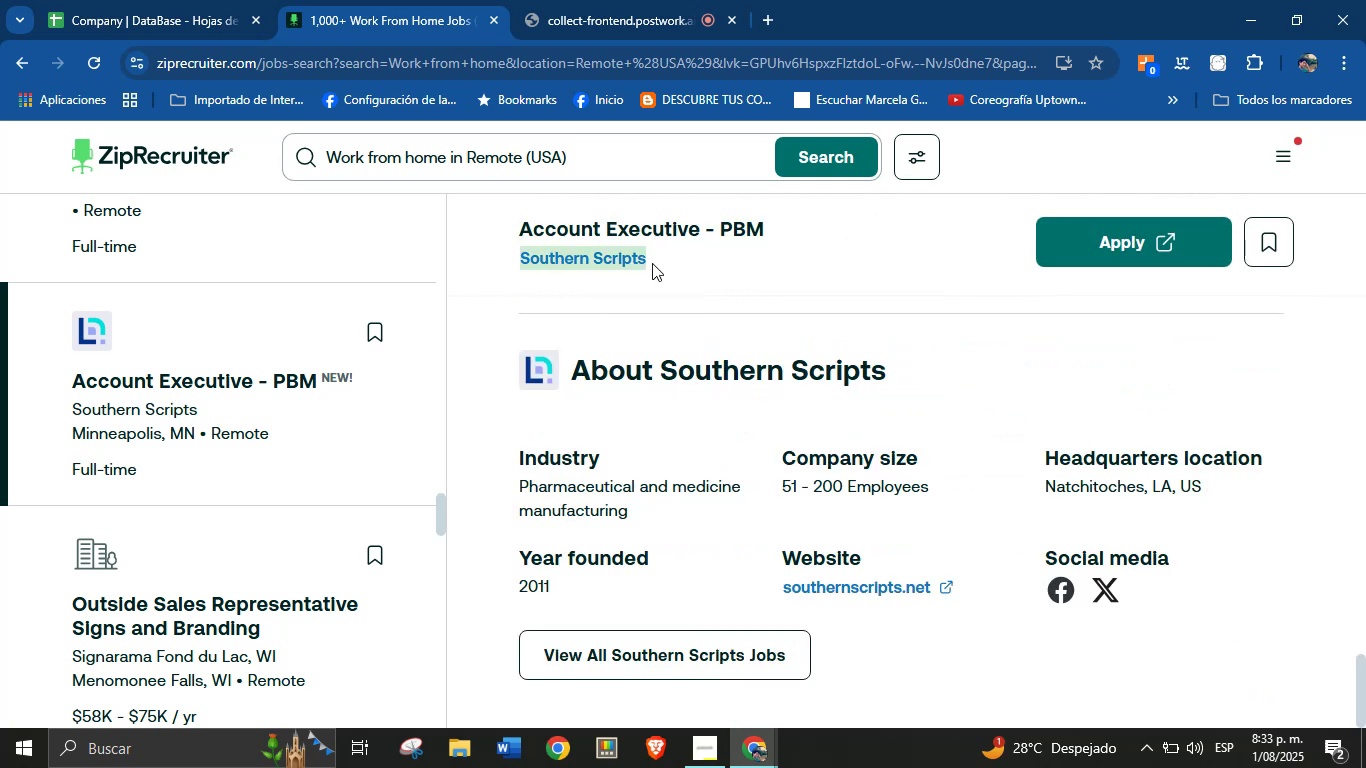 
key(Control+C)
 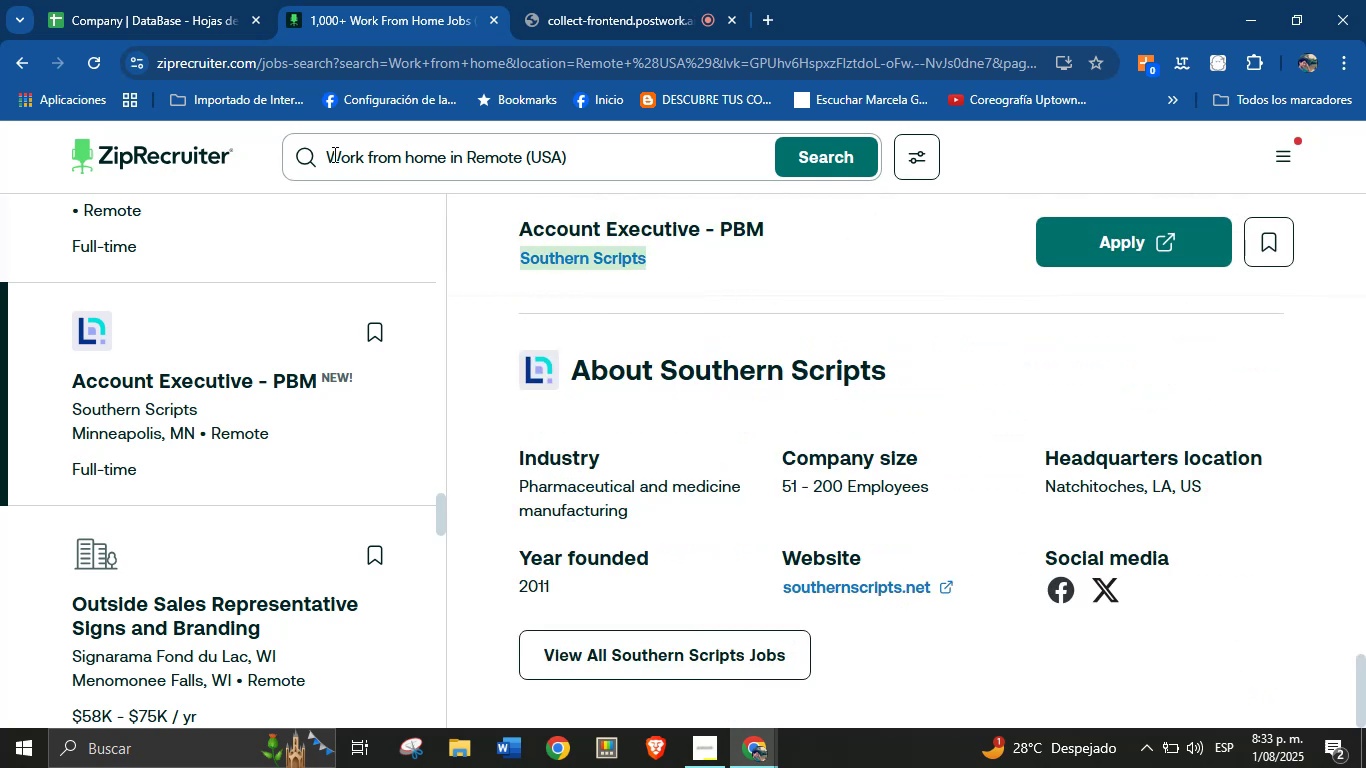 
left_click([125, 0])
 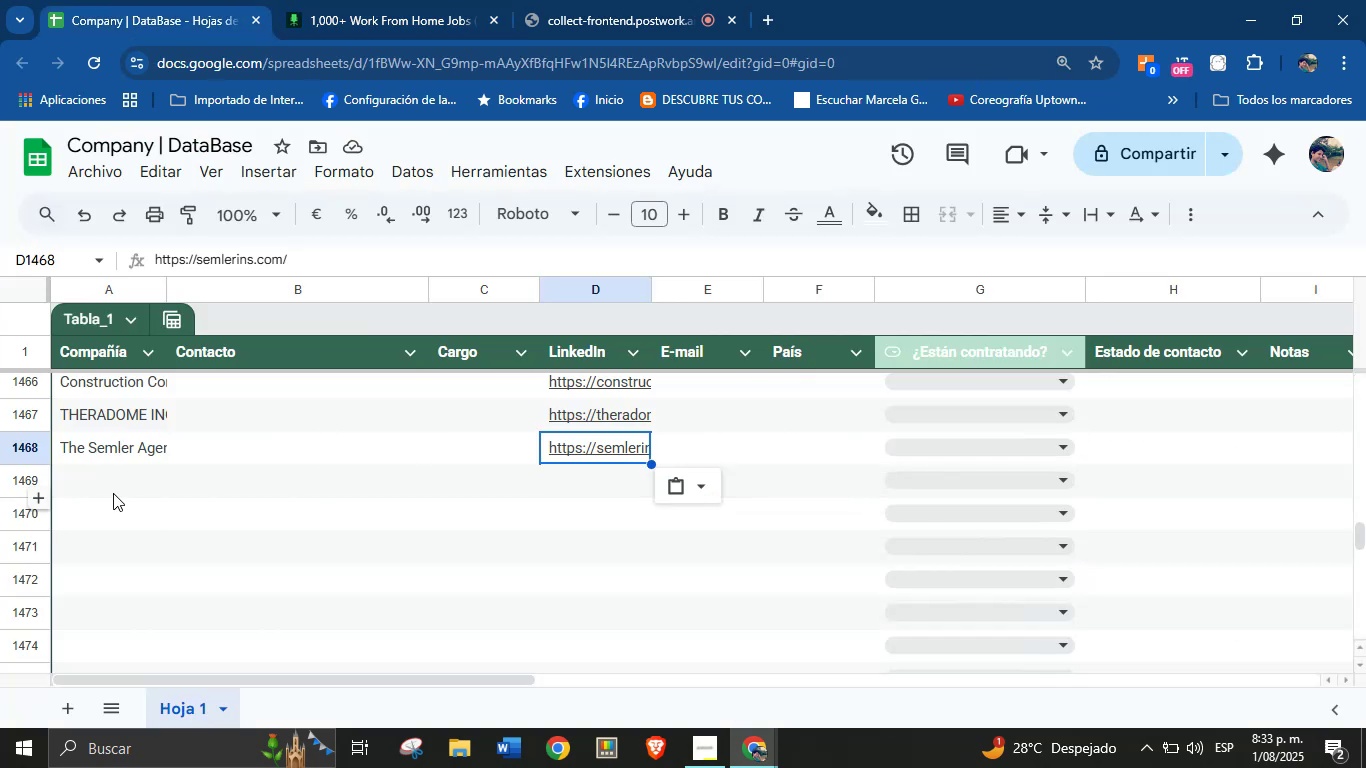 
key(Control+V)
 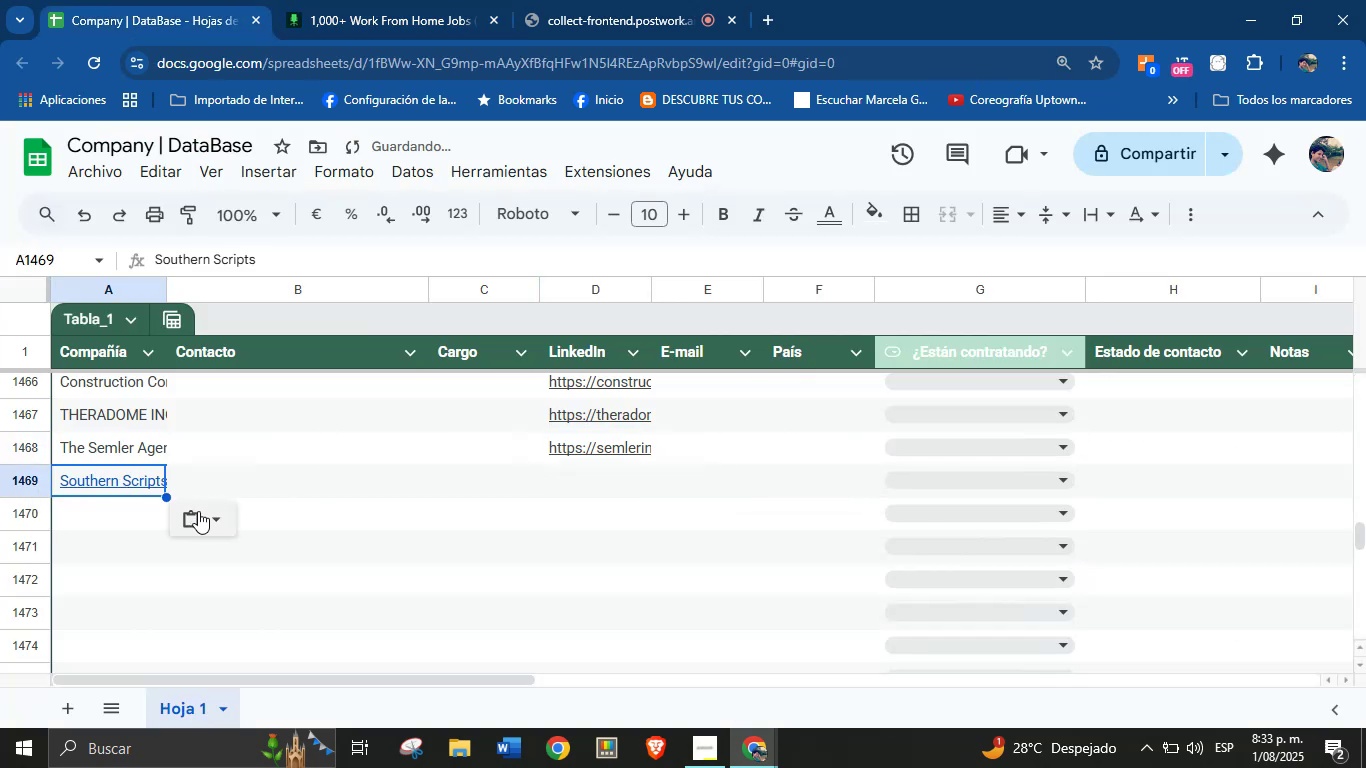 
left_click([218, 521])
 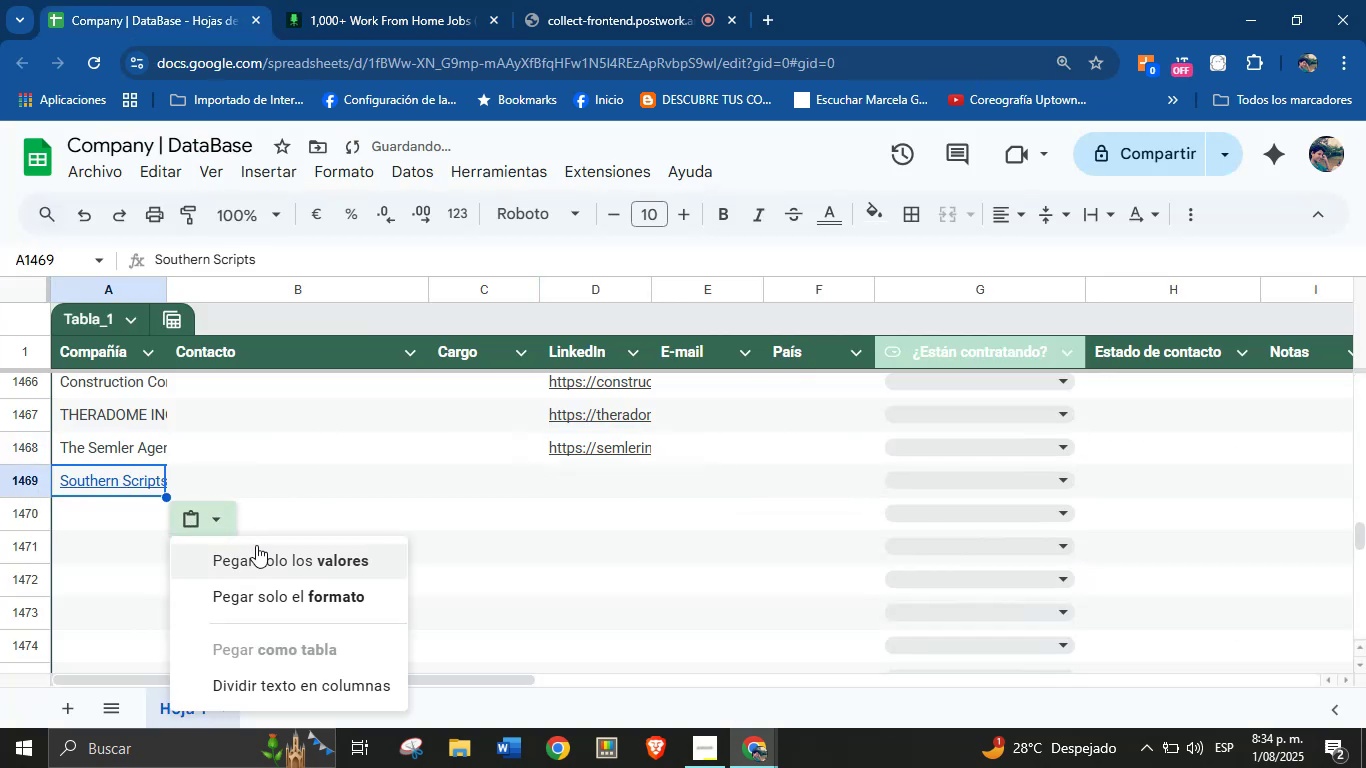 
left_click([276, 562])
 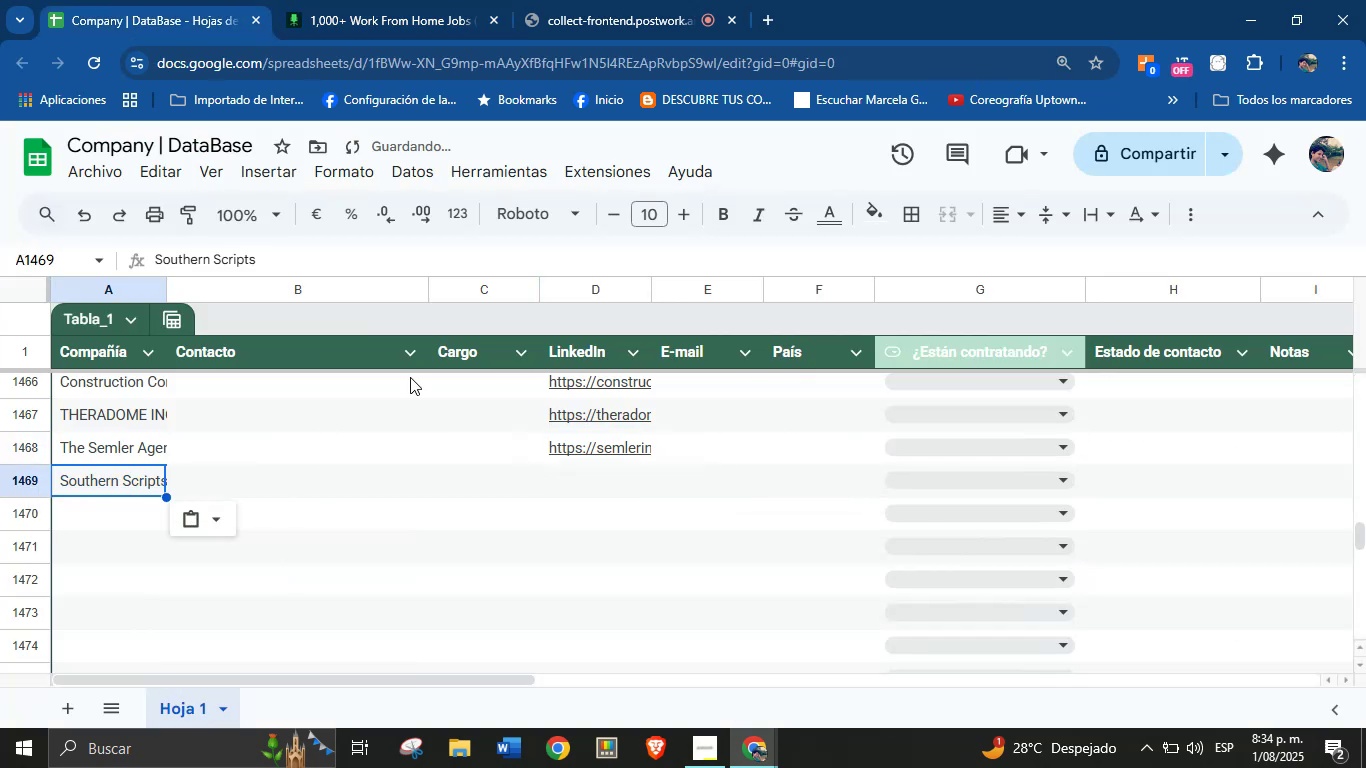 
left_click([476, 0])
 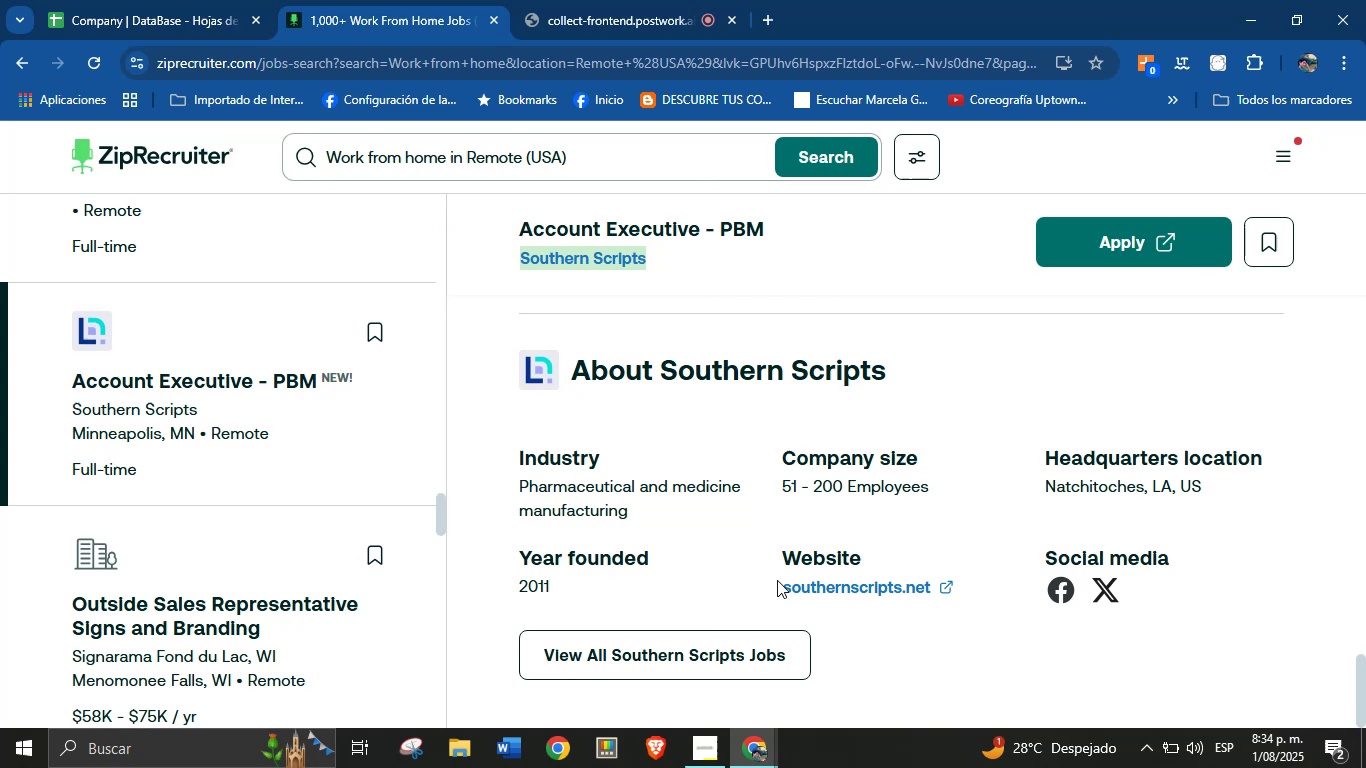 
right_click([792, 581])
 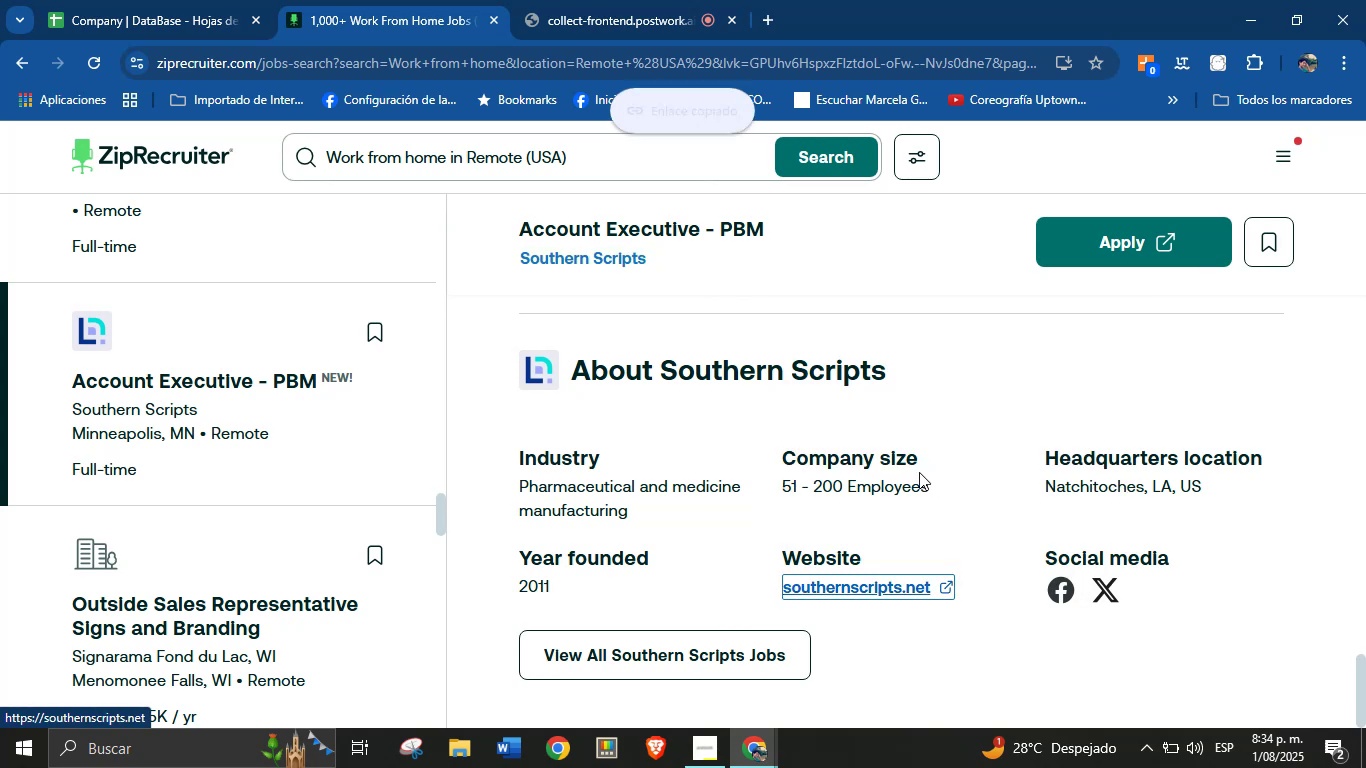 
left_click([168, 0])
 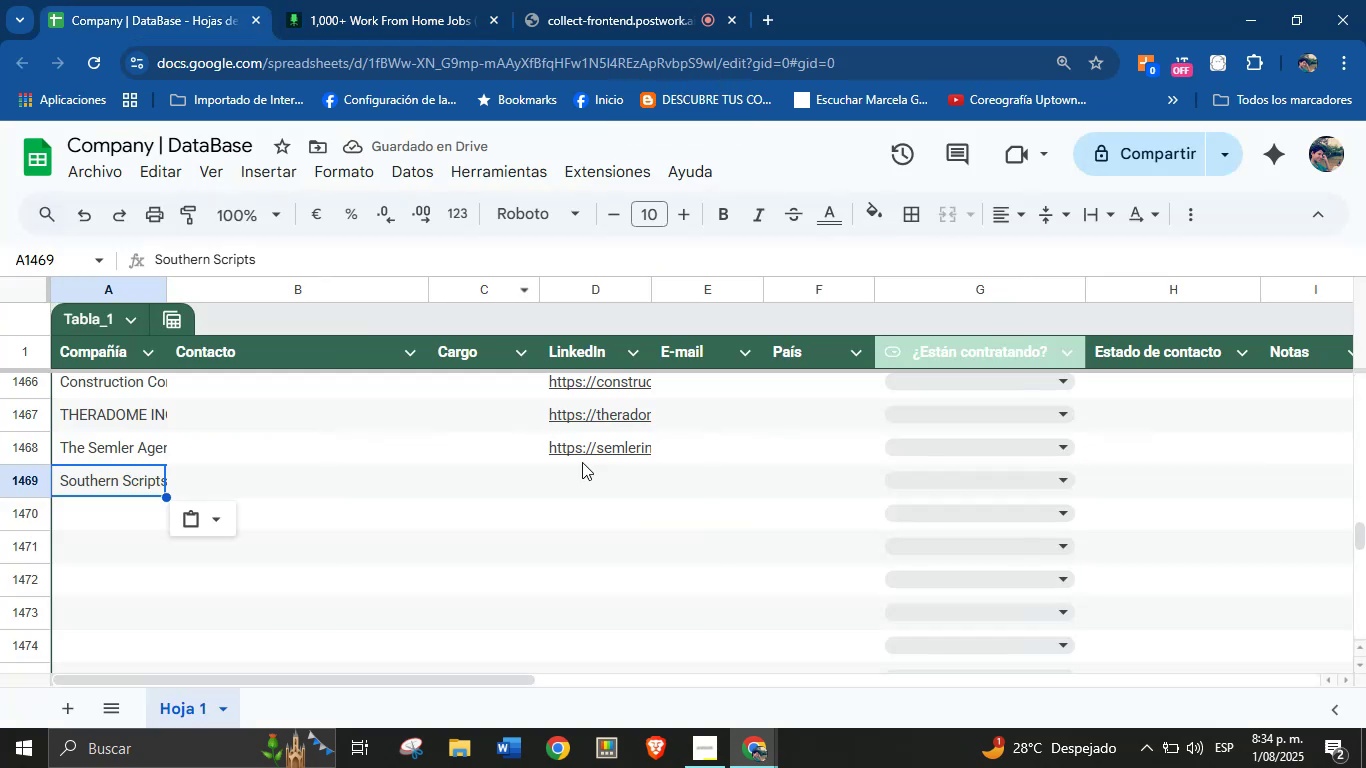 
left_click([572, 481])
 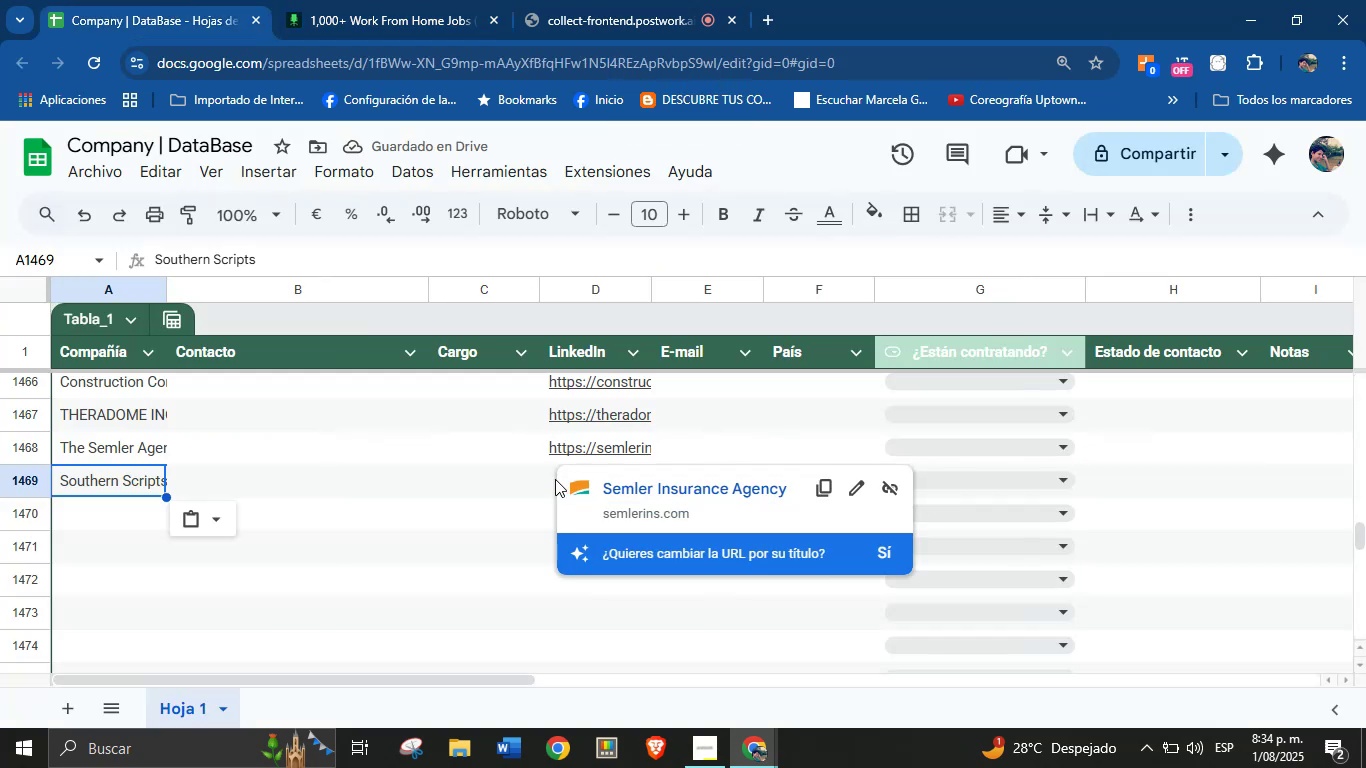 
key(Control+V)
 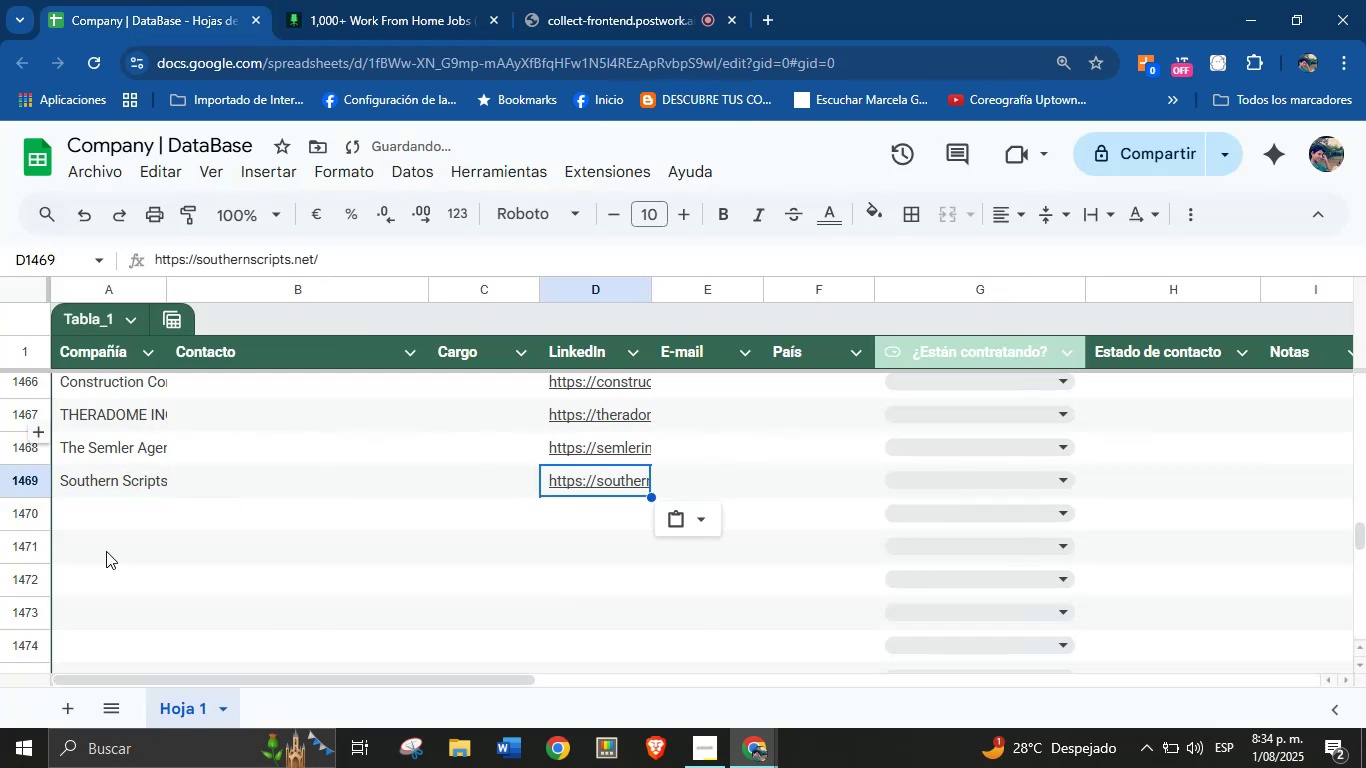 
left_click([128, 514])
 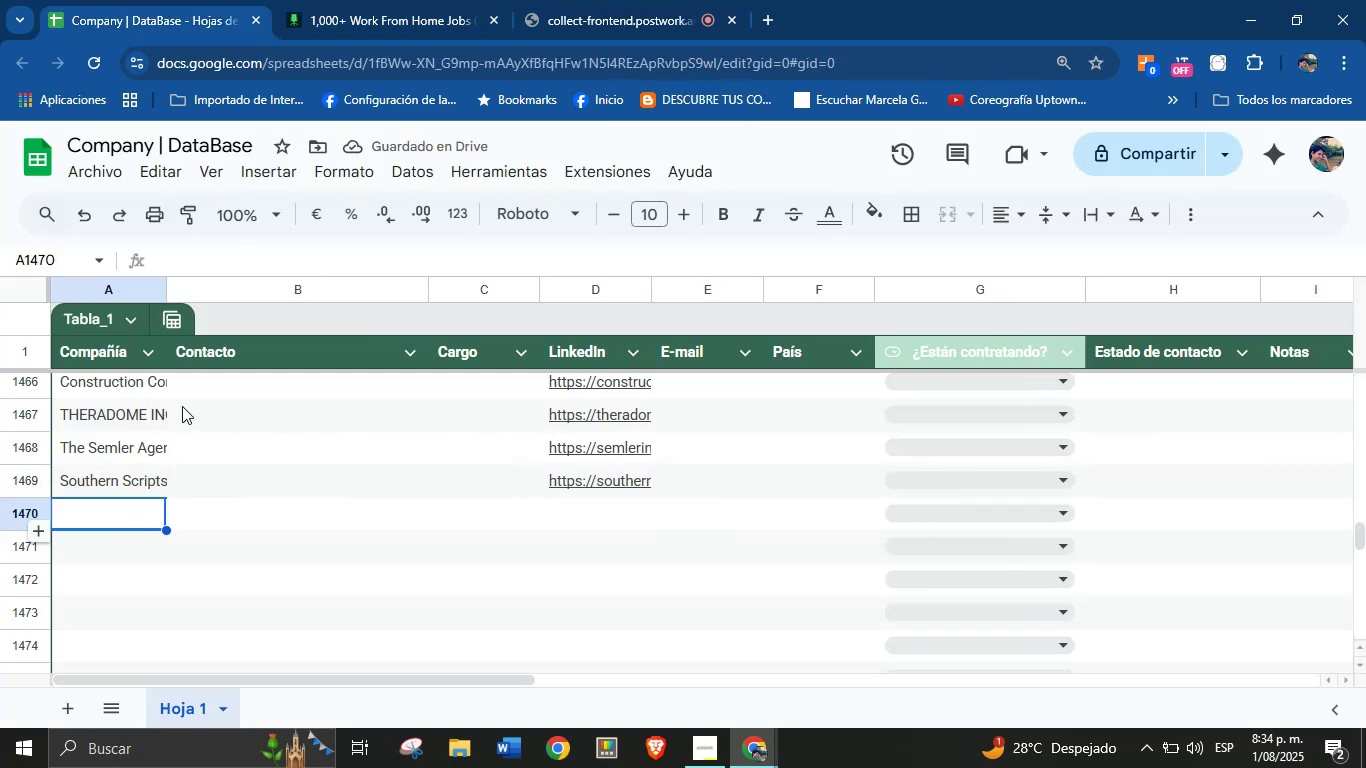 
left_click([459, 0])
 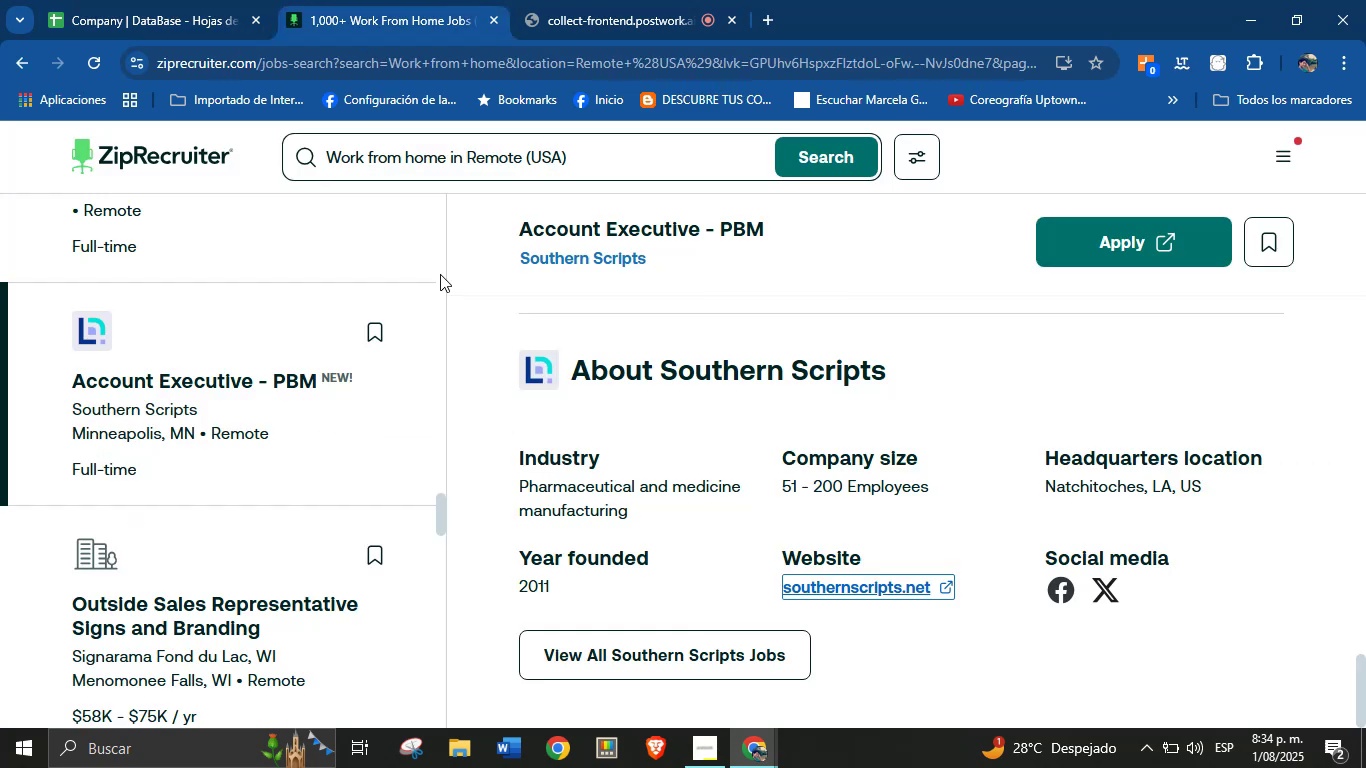 
scroll: coordinate [234, 462], scroll_direction: down, amount: 2.0
 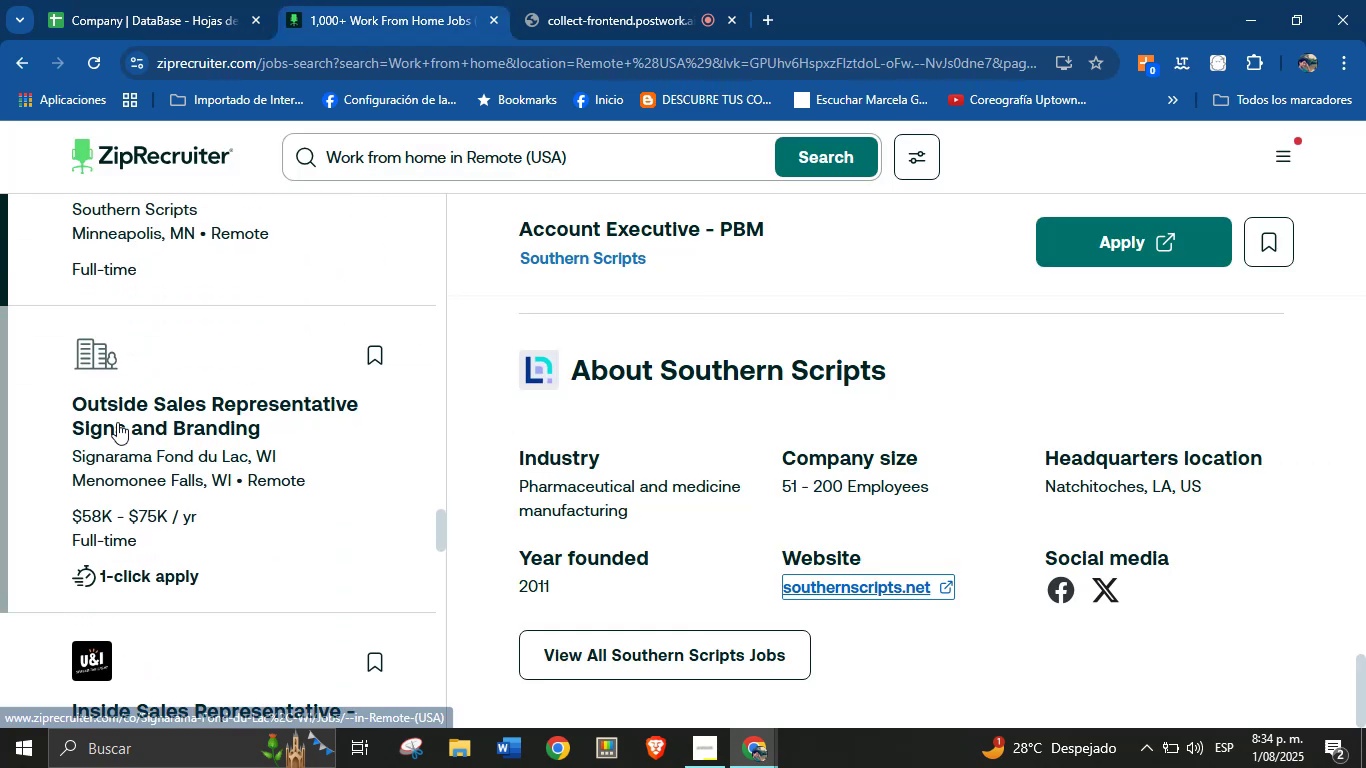 
left_click([123, 354])
 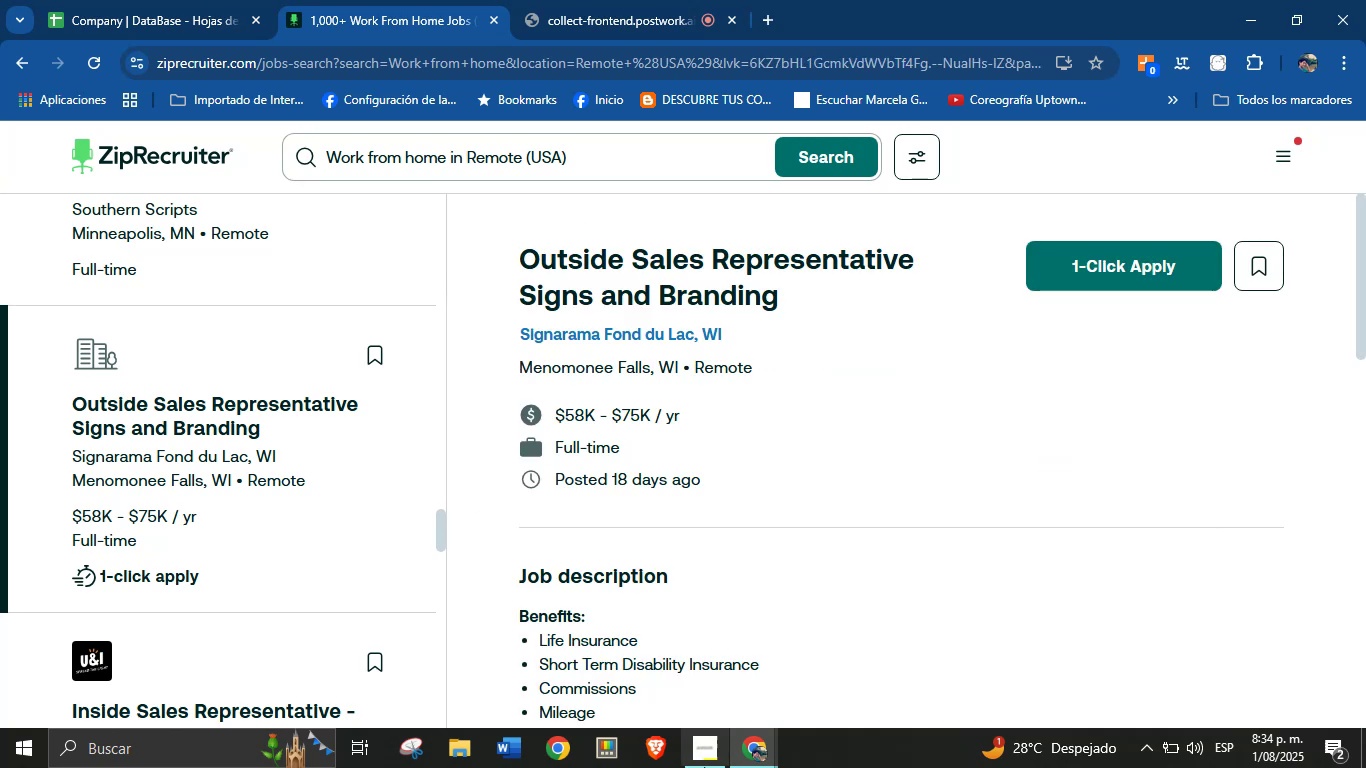 
scroll: coordinate [165, 453], scroll_direction: down, amount: 28.0
 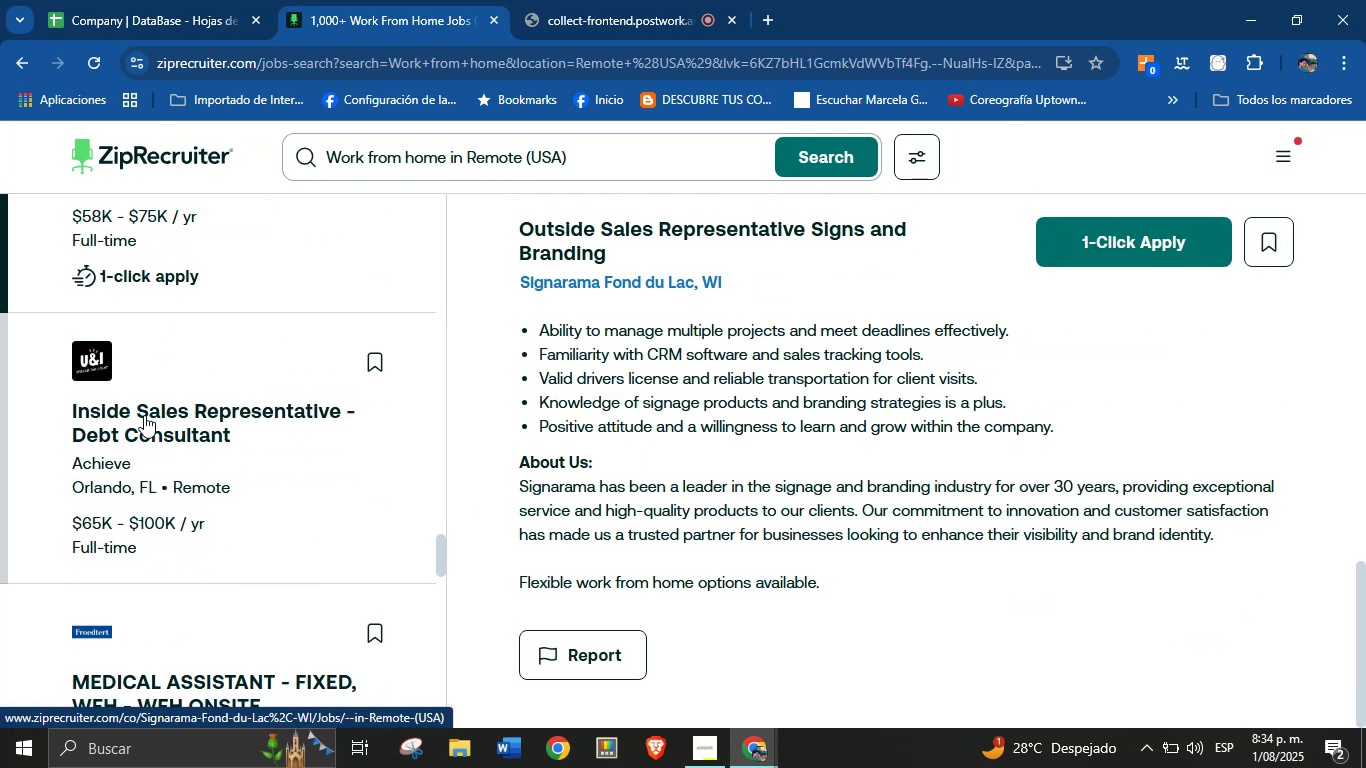 
left_click([91, 357])
 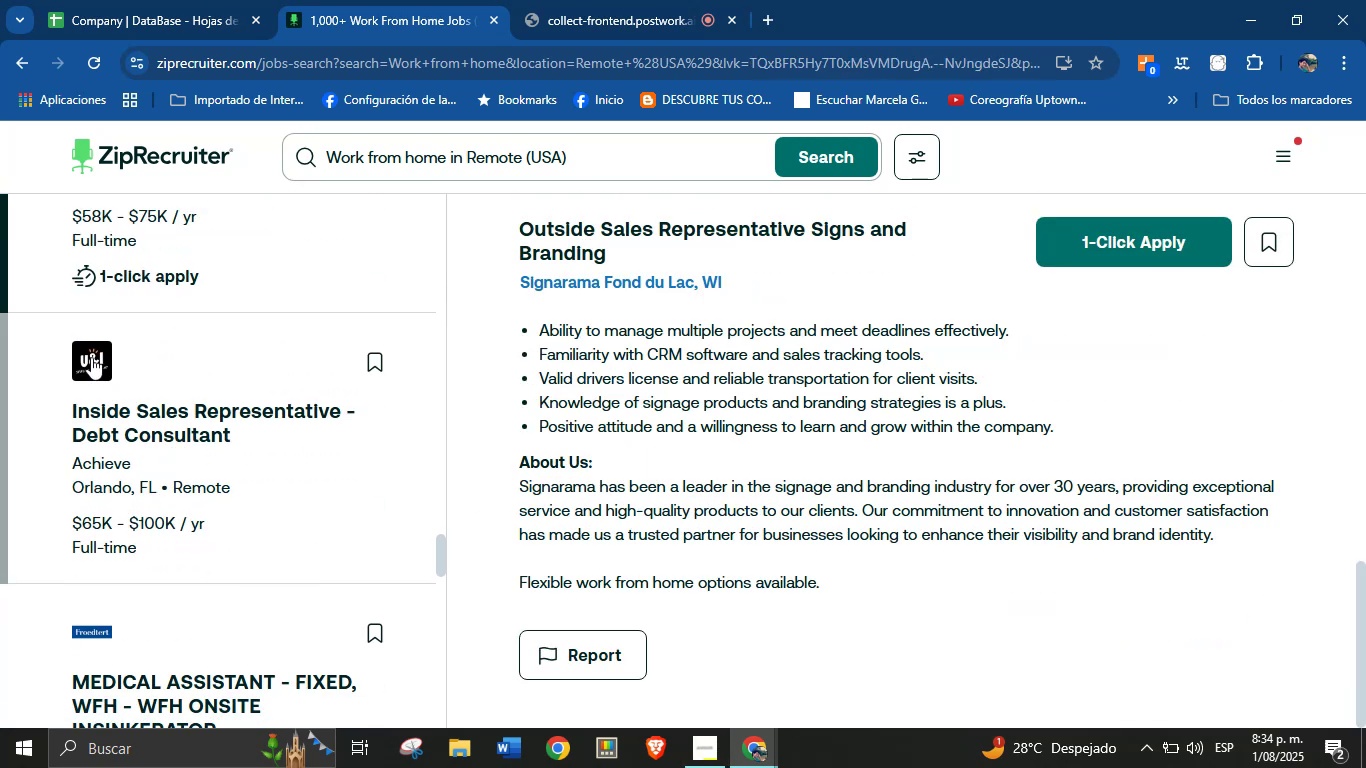 
scroll: coordinate [154, 445], scroll_direction: down, amount: 37.0
 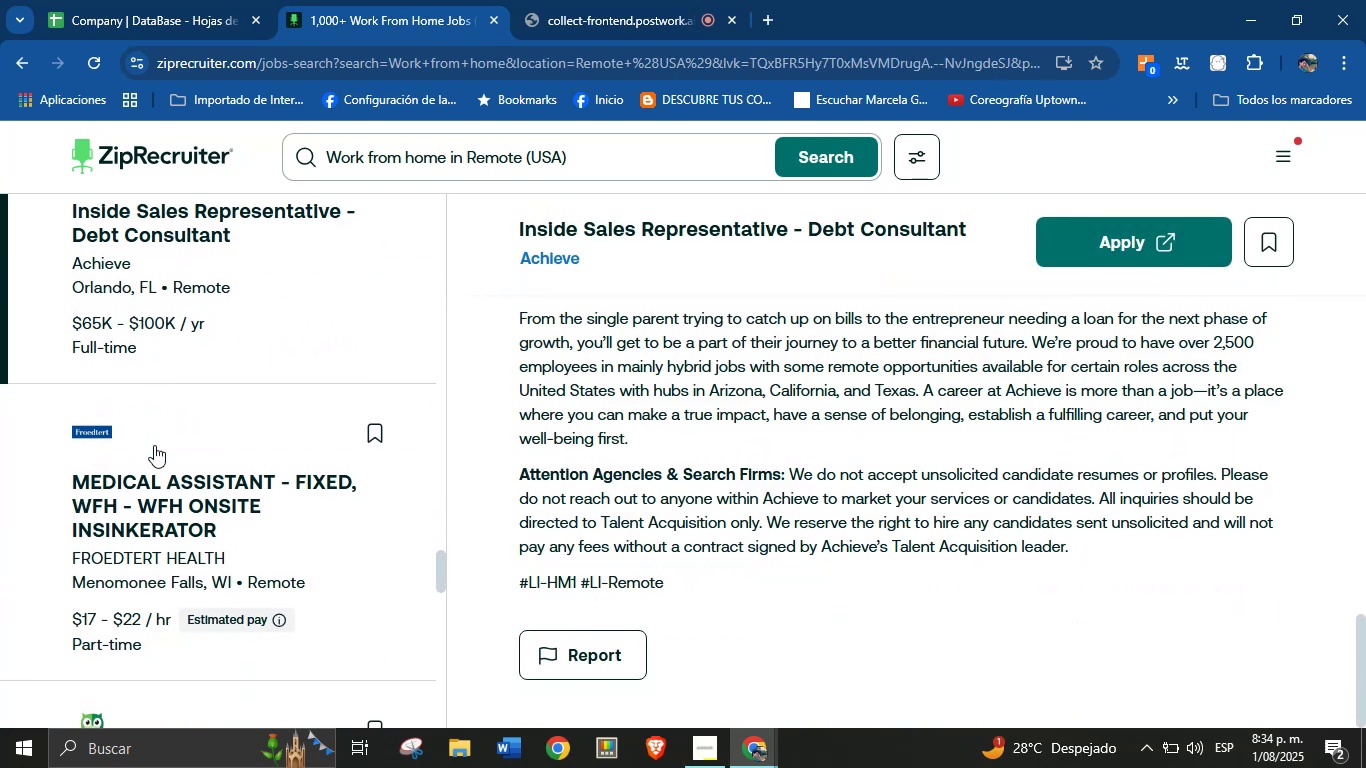 
left_click([112, 435])
 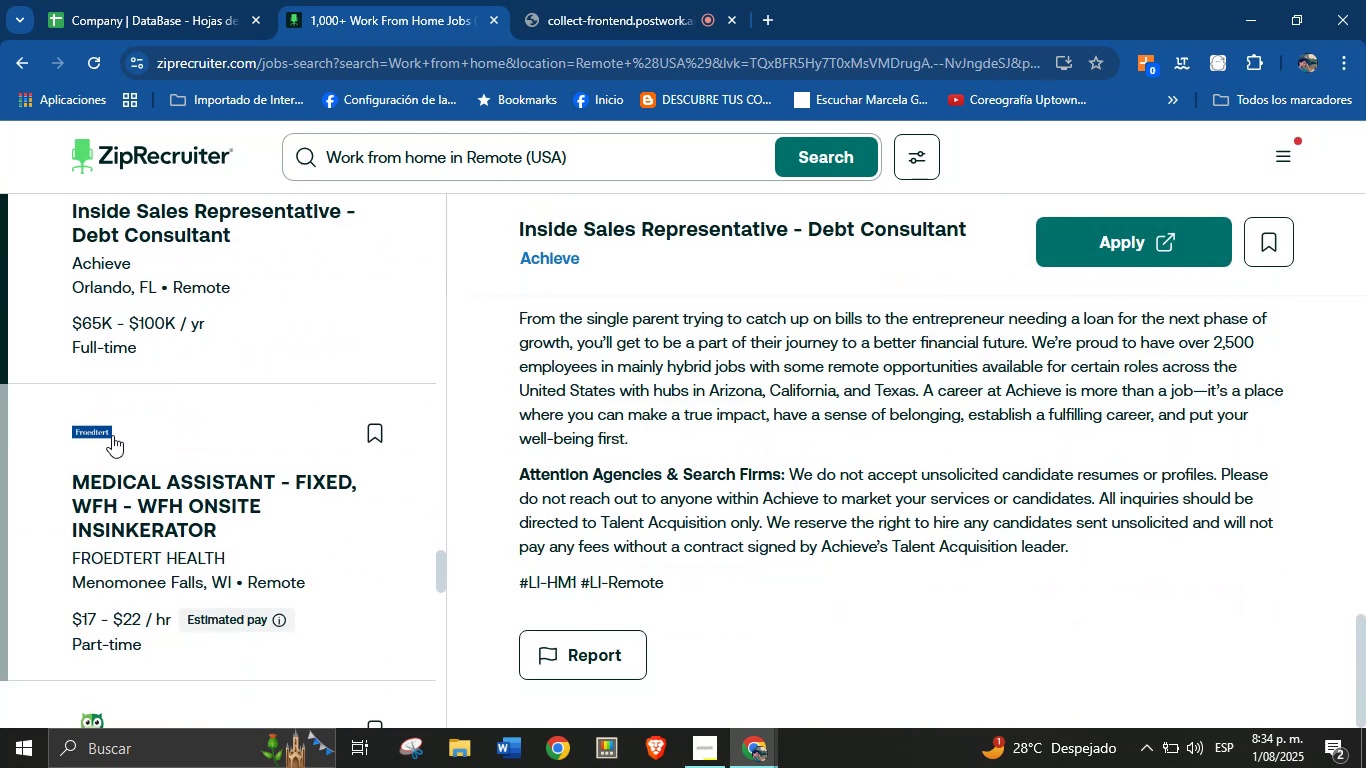 
scroll: coordinate [715, 503], scroll_direction: down, amount: 55.0
 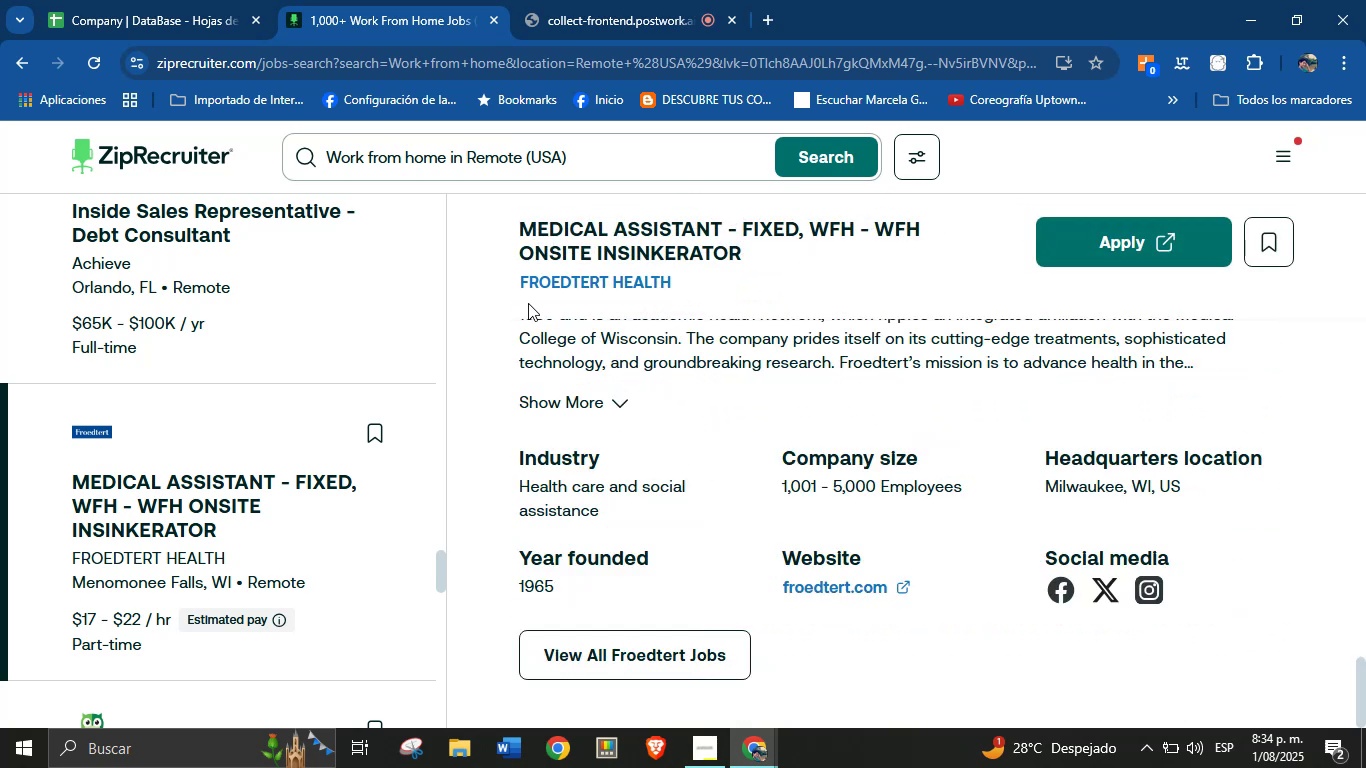 
left_click_drag(start_coordinate=[514, 287], to_coordinate=[681, 292])
 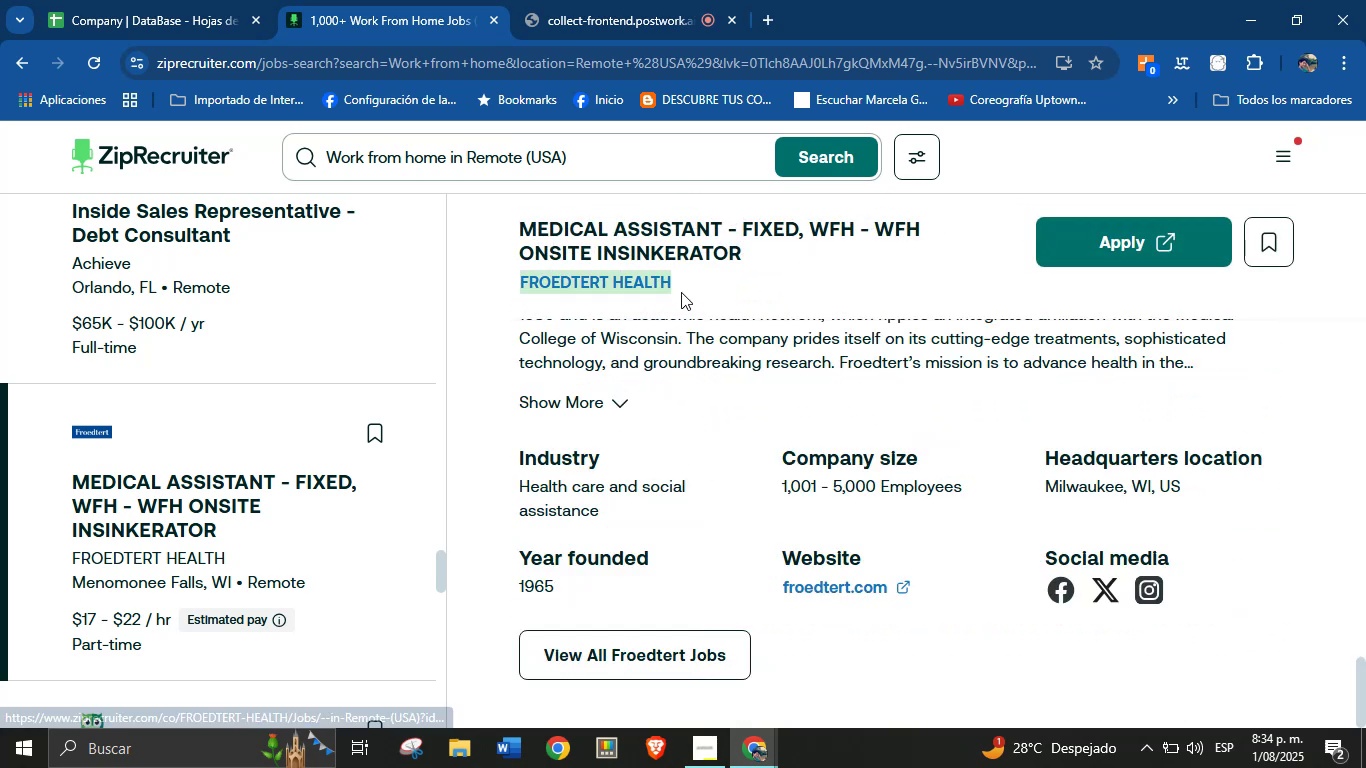 
key(Control+C)
 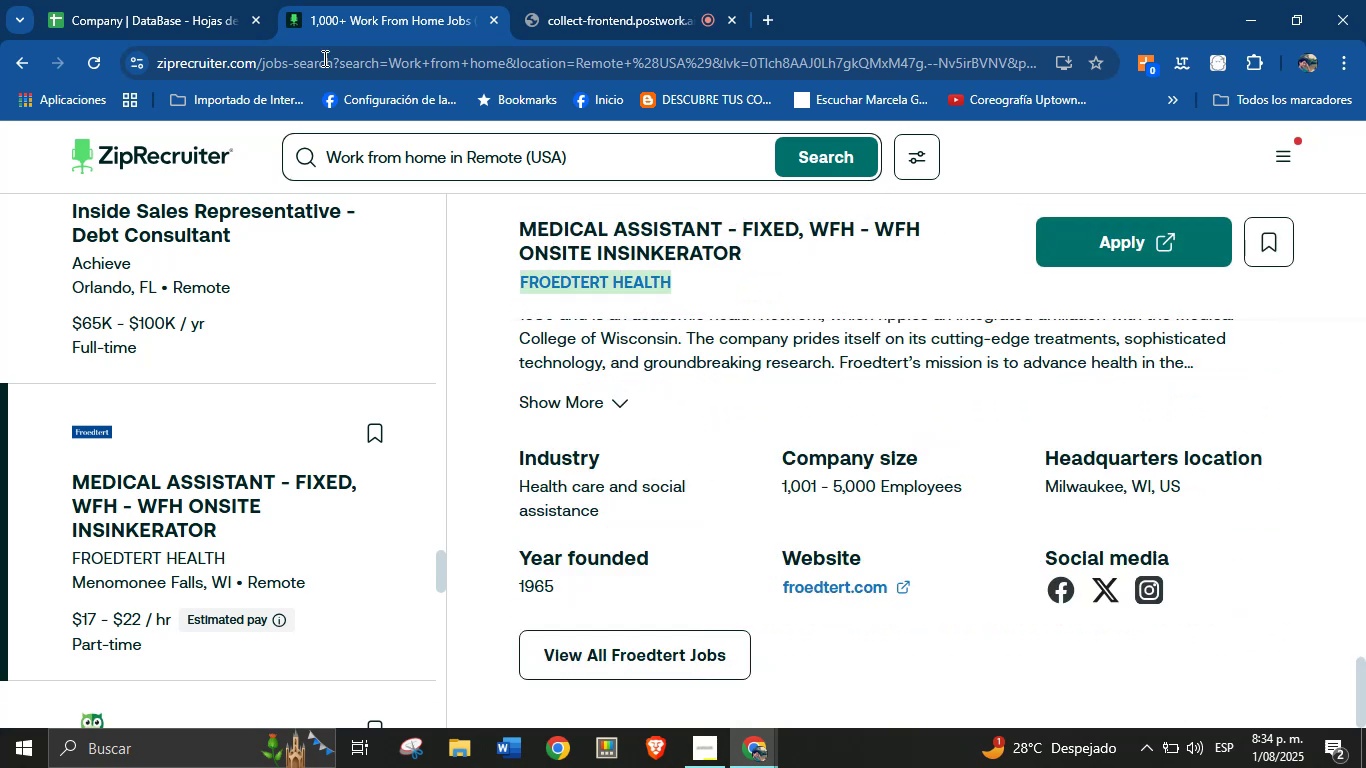 
left_click([124, 0])
 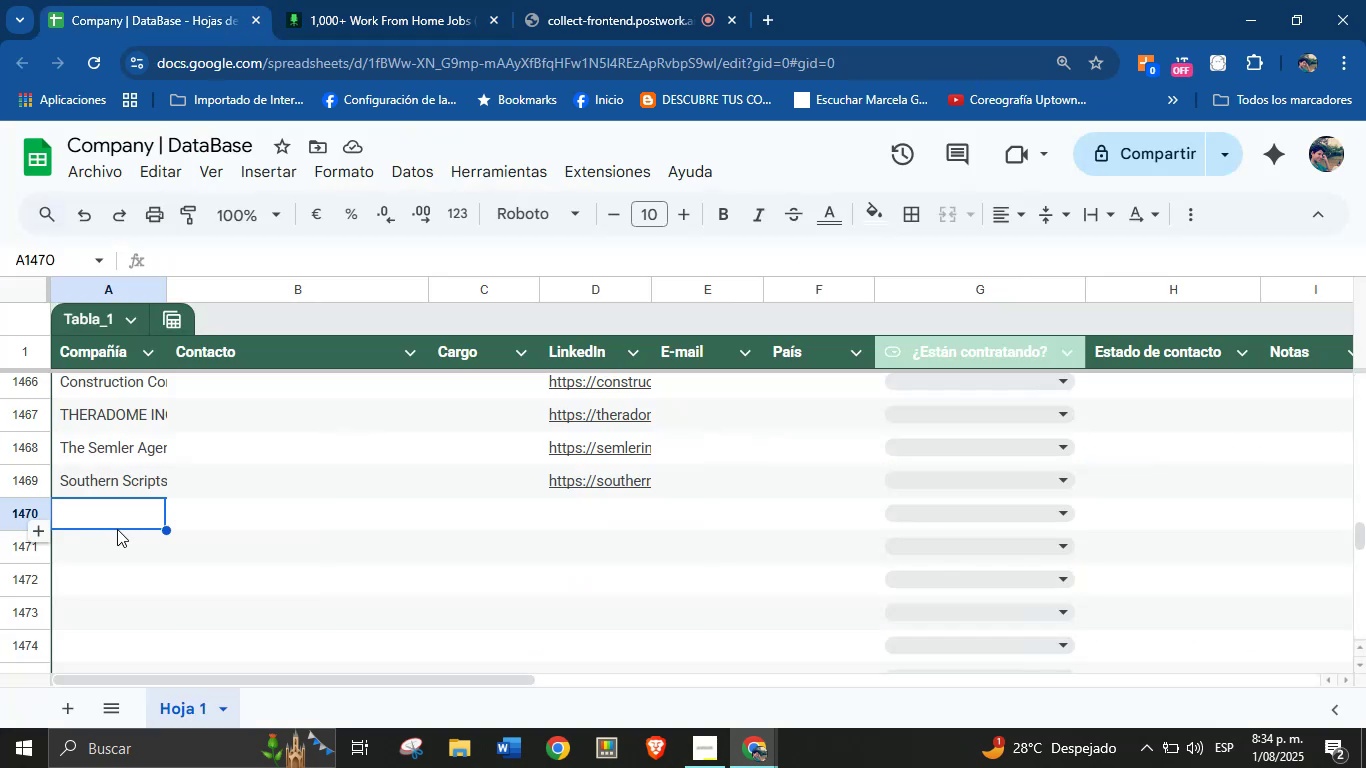 
key(Control+V)
 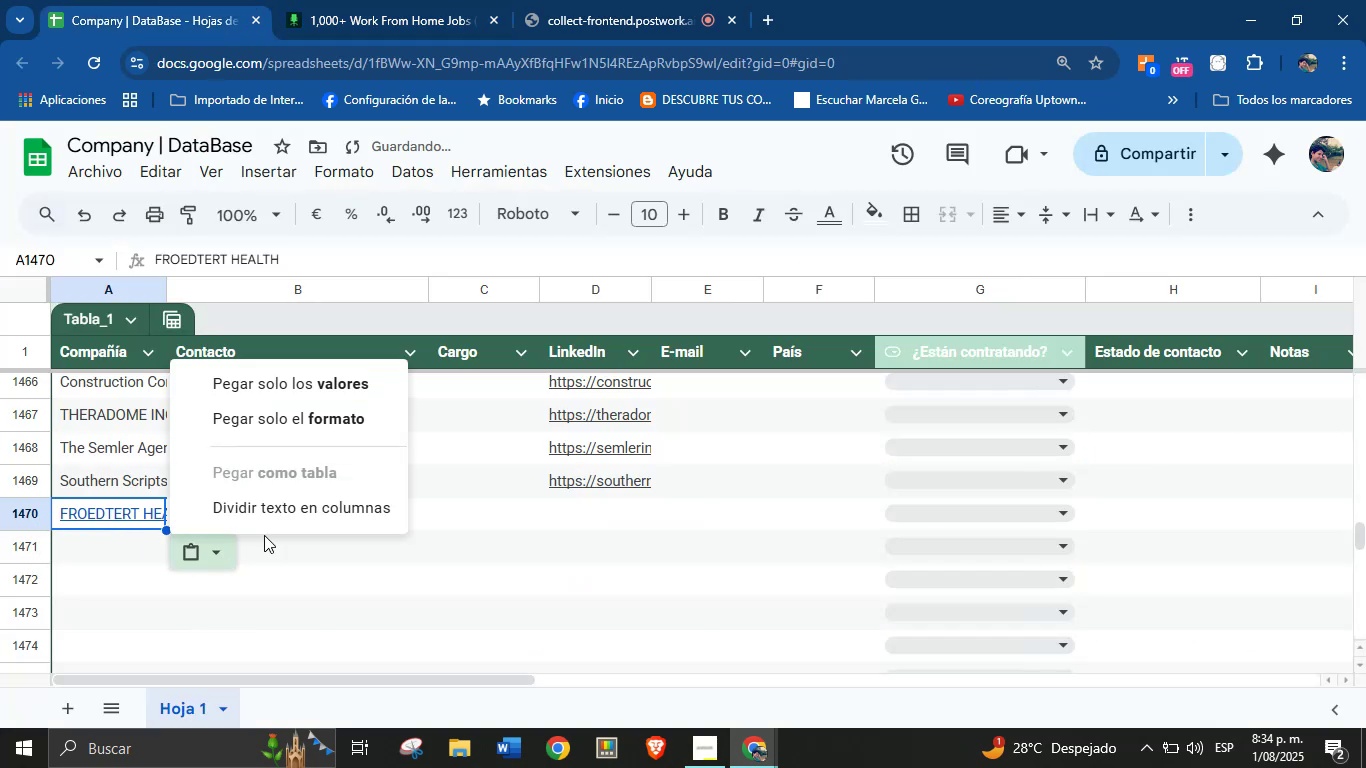 
left_click([320, 377])
 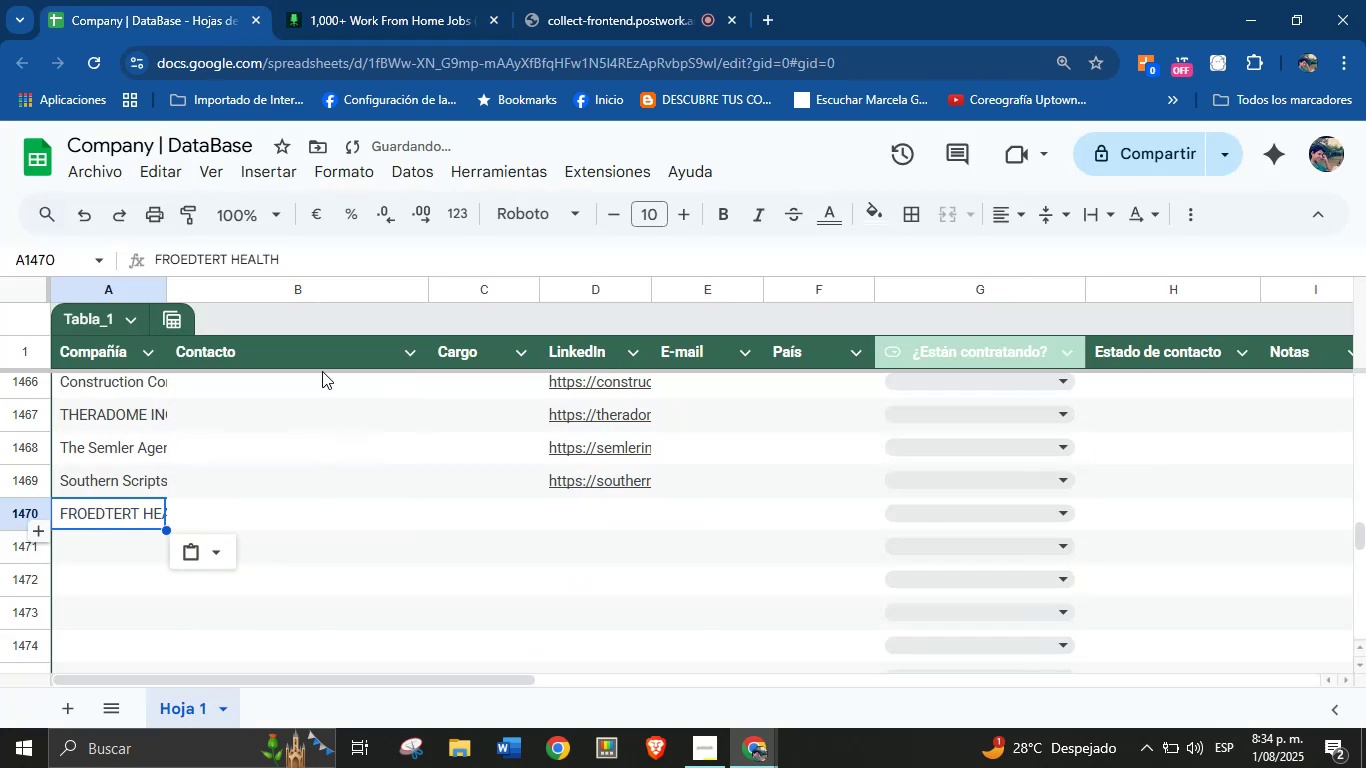 
left_click([408, 0])
 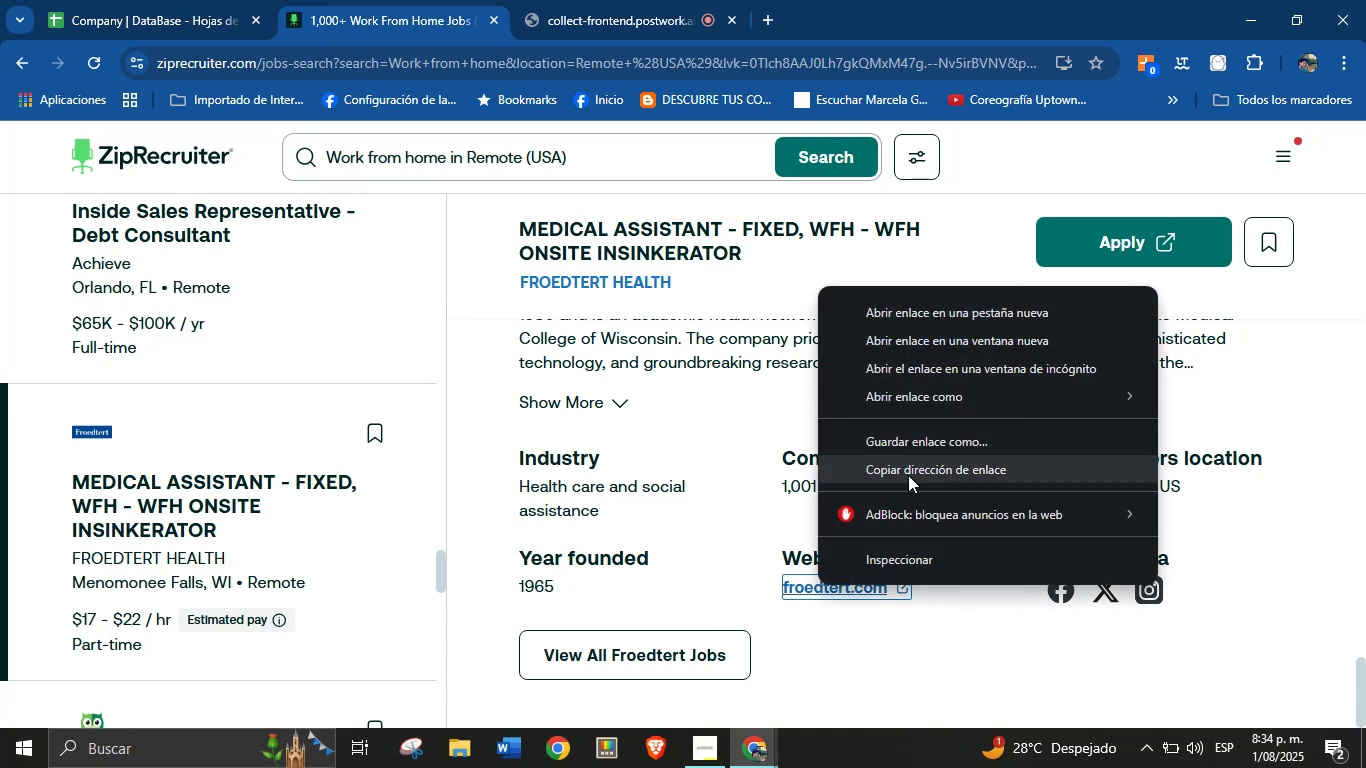 
left_click([93, 0])
 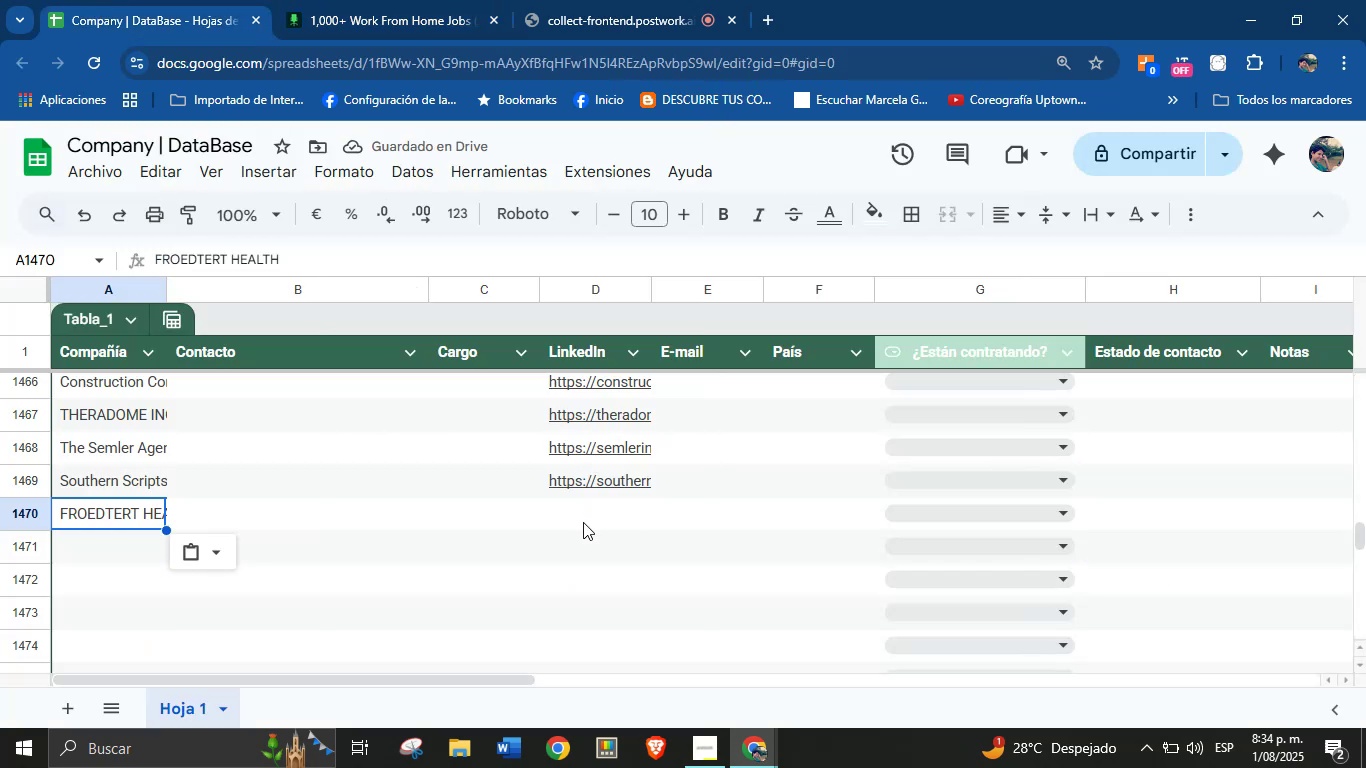 
key(Control+V)
 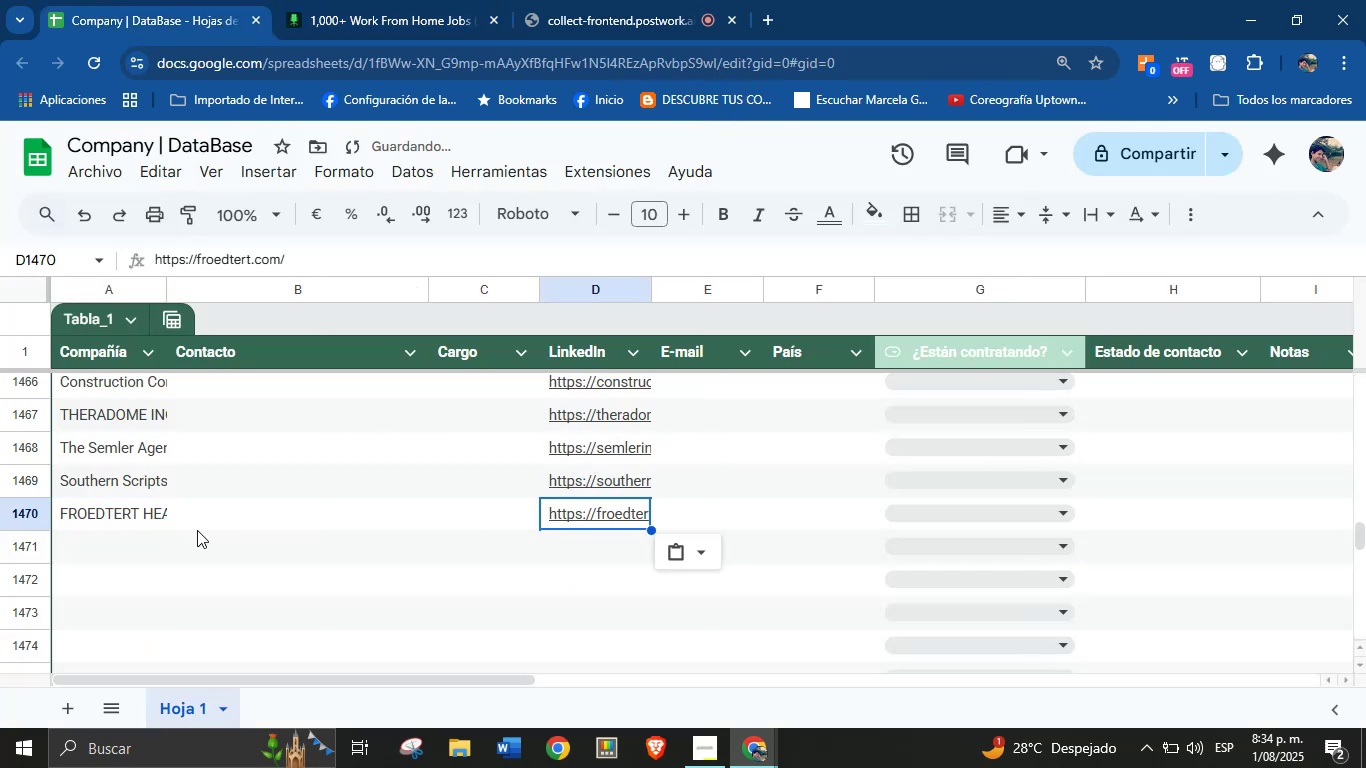 
left_click([137, 533])
 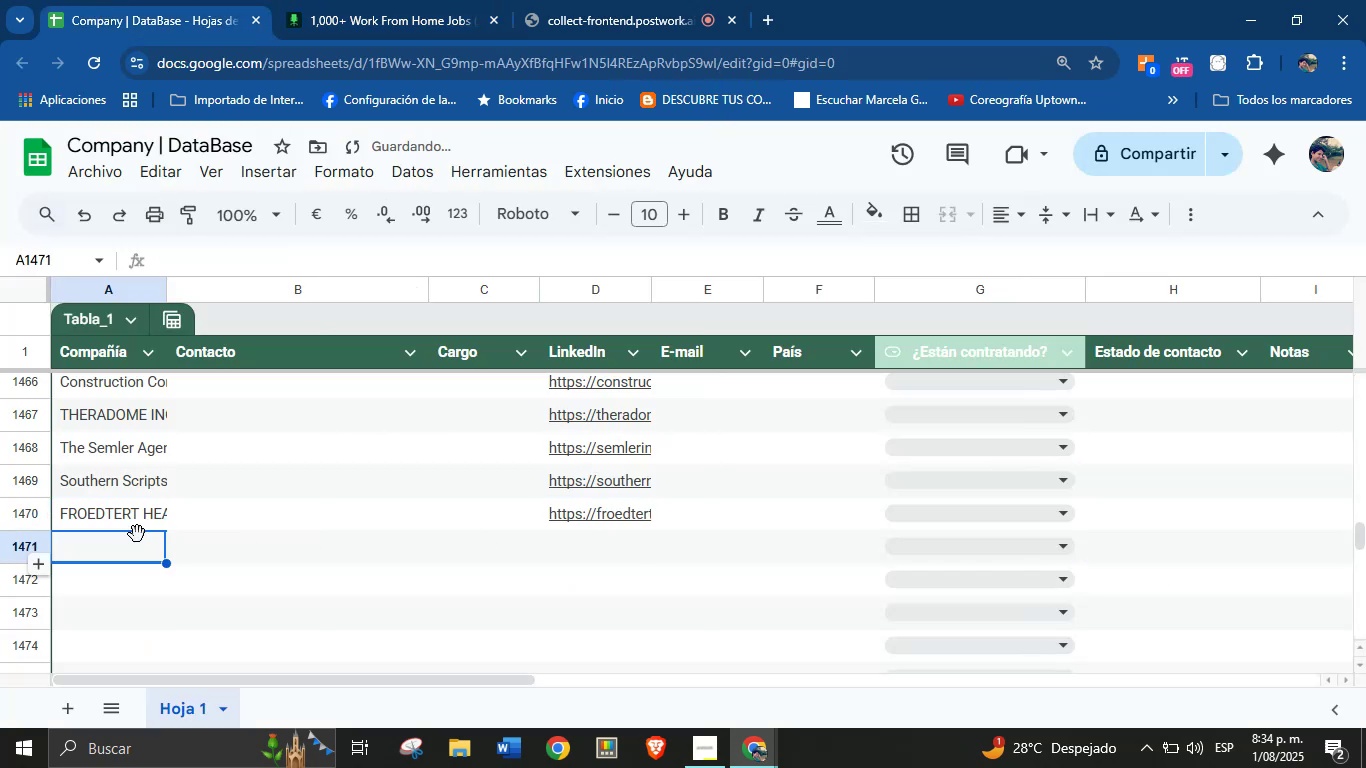 
scroll: coordinate [137, 534], scroll_direction: down, amount: 1.0
 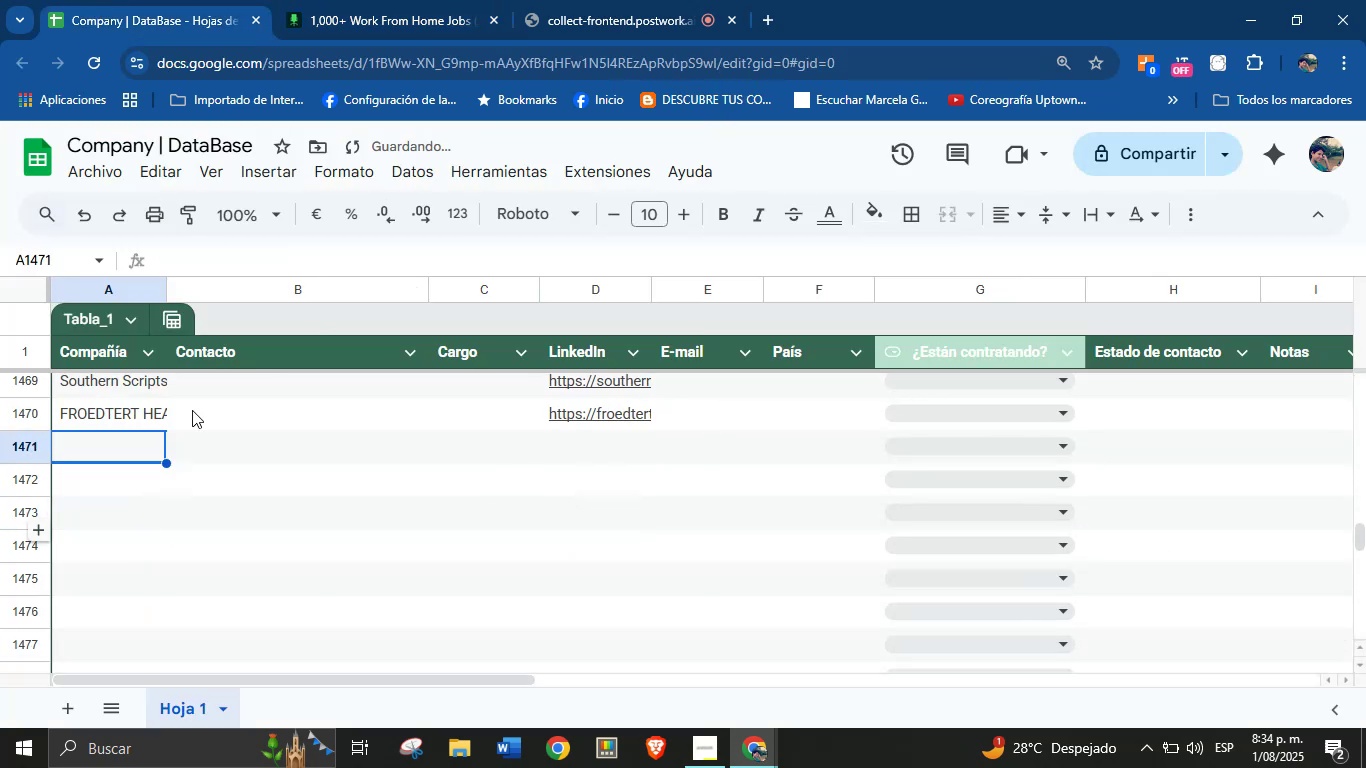 
left_click([354, 0])
 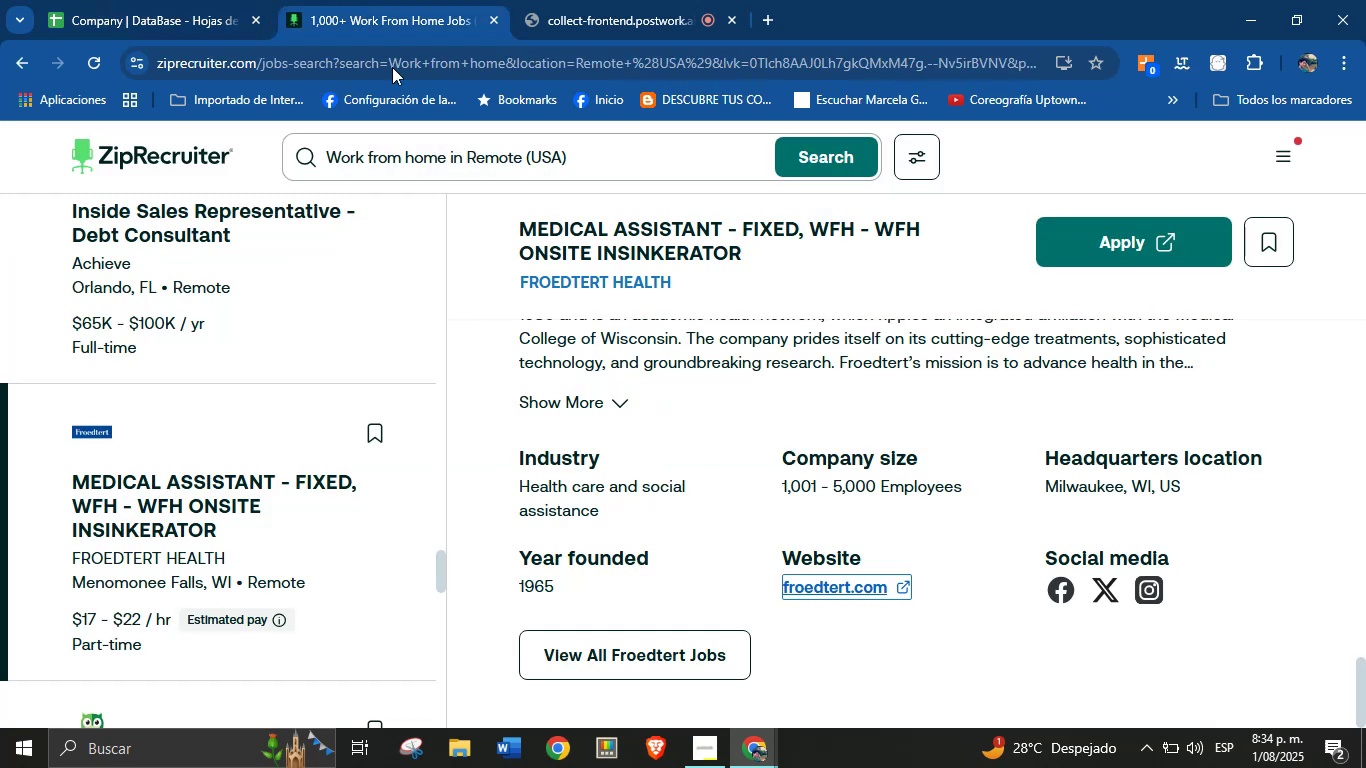 
scroll: coordinate [867, 544], scroll_direction: down, amount: 40.0
 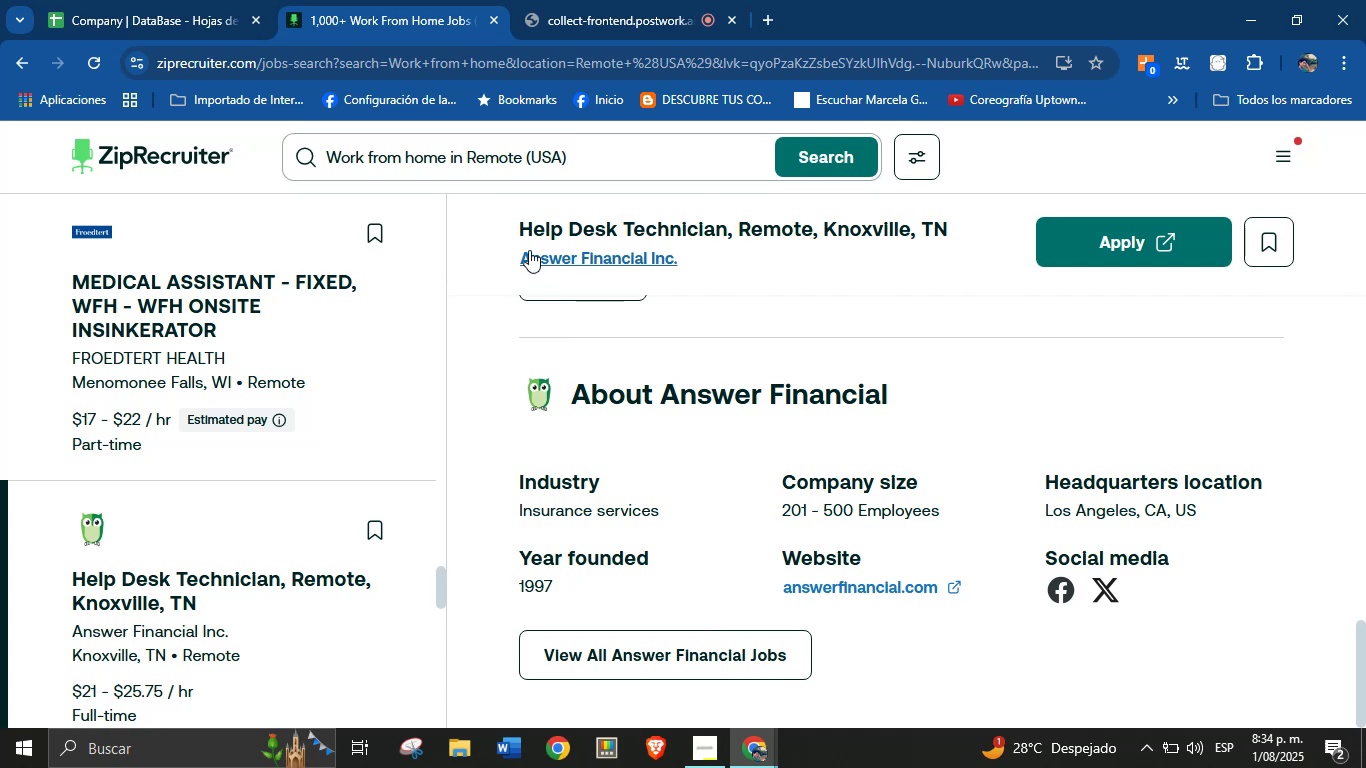 
left_click_drag(start_coordinate=[511, 253], to_coordinate=[685, 283])
 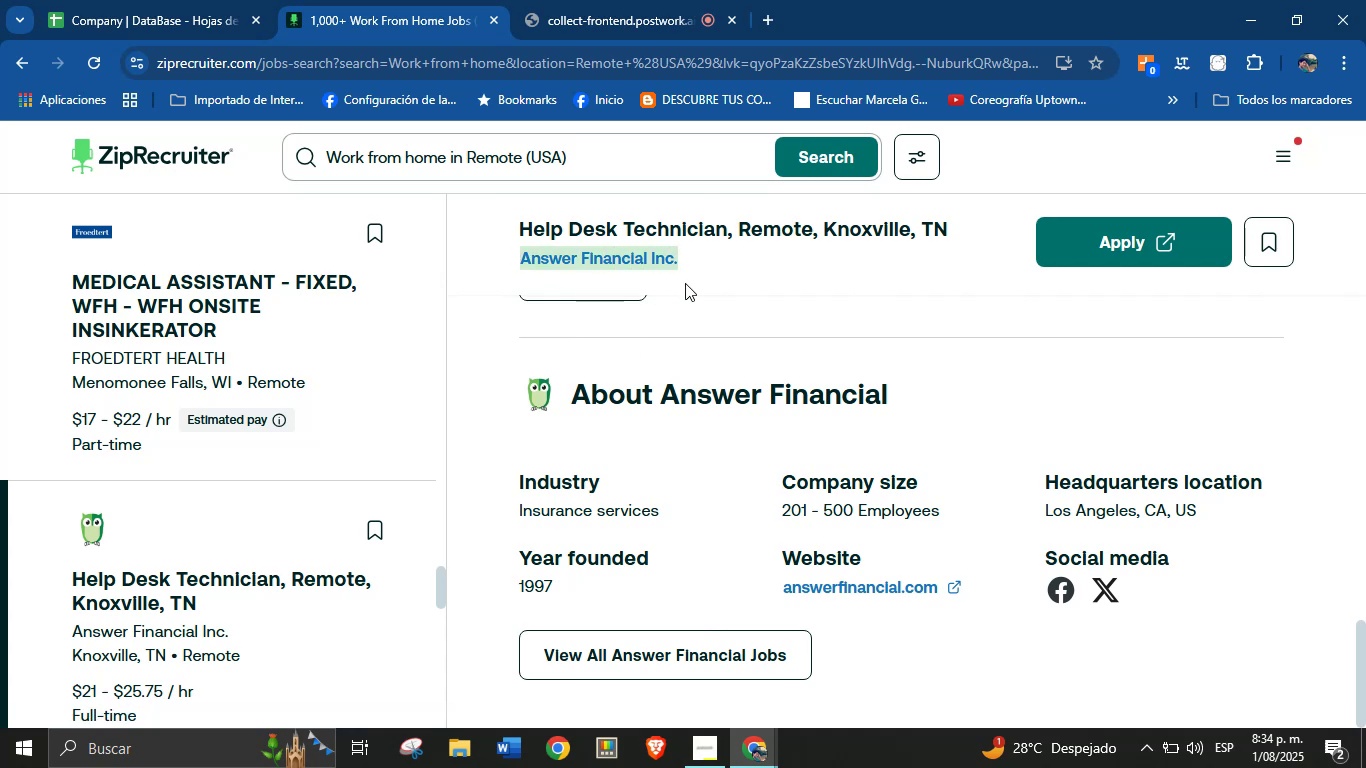 
key(Control+C)
 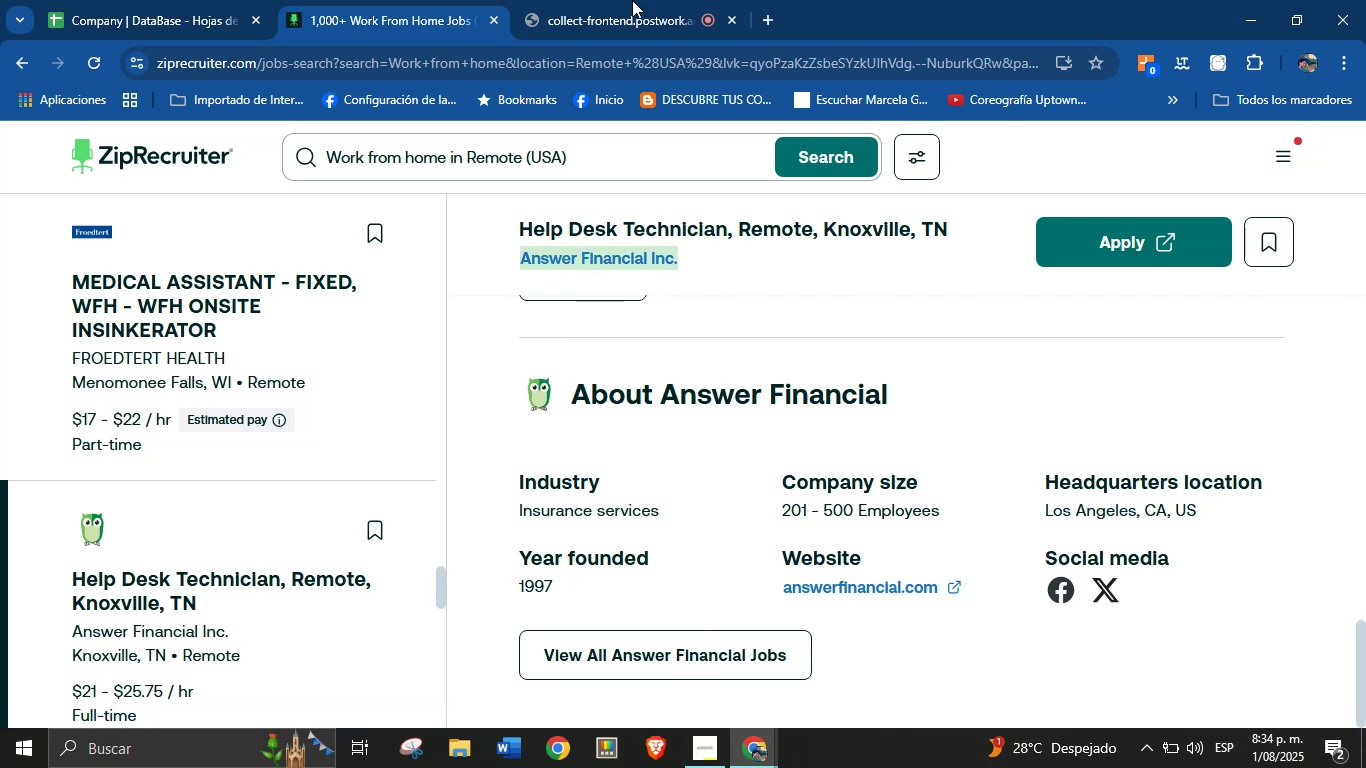 
left_click([240, 0])
 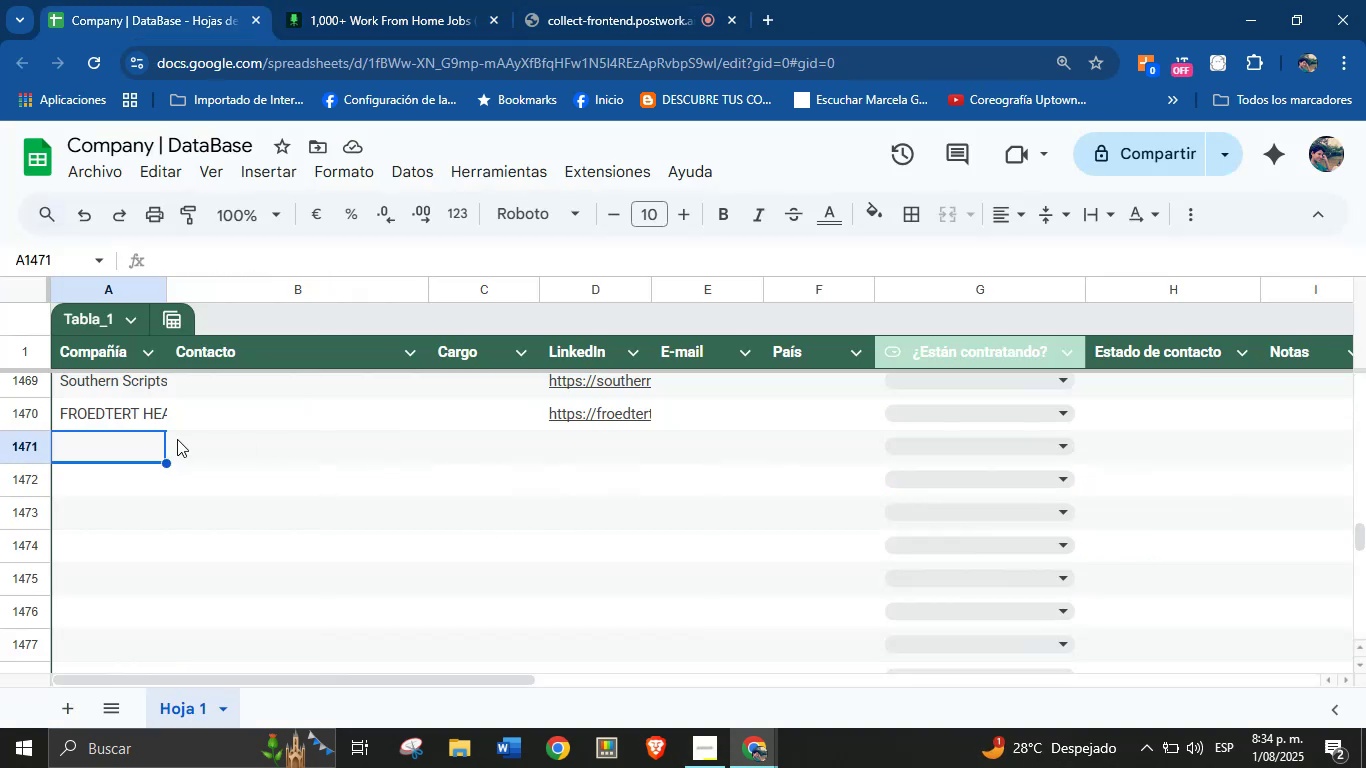 
left_click([136, 447])
 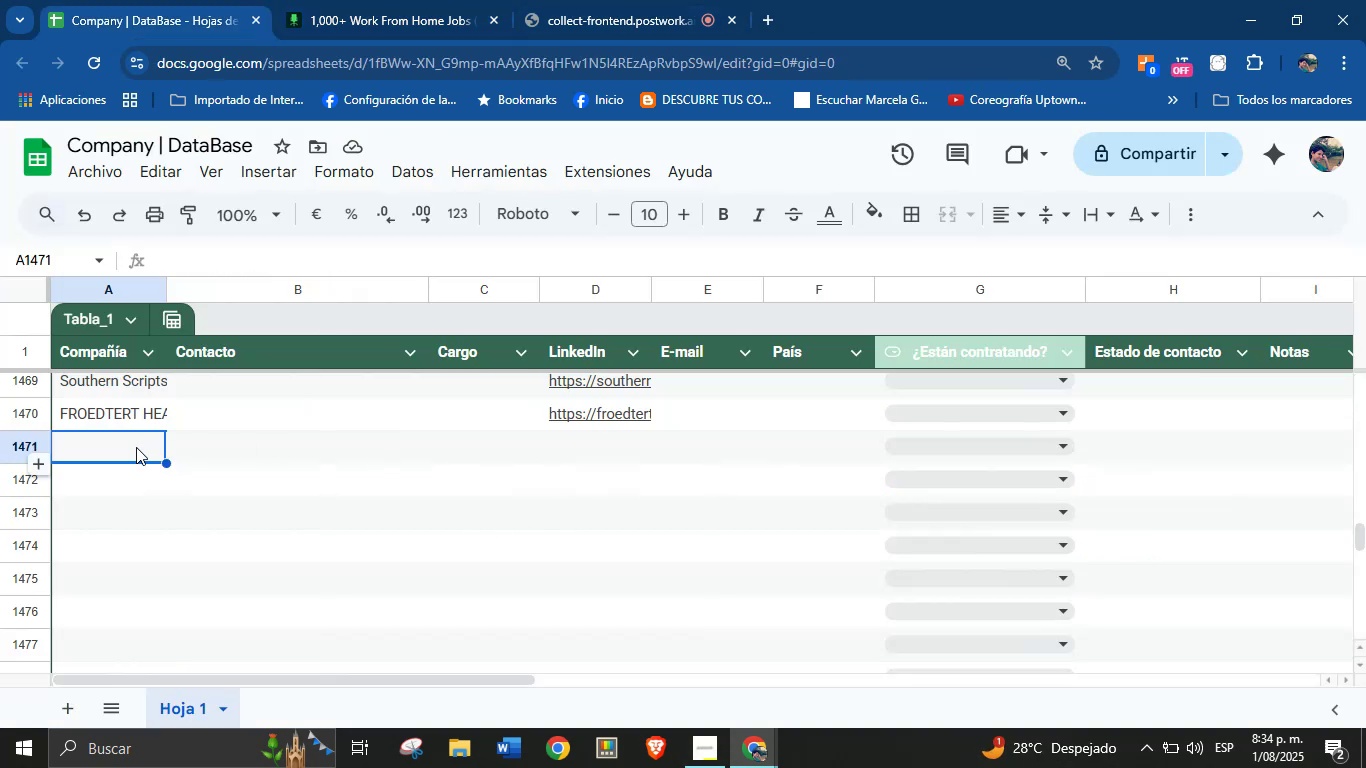 
key(Control+V)
 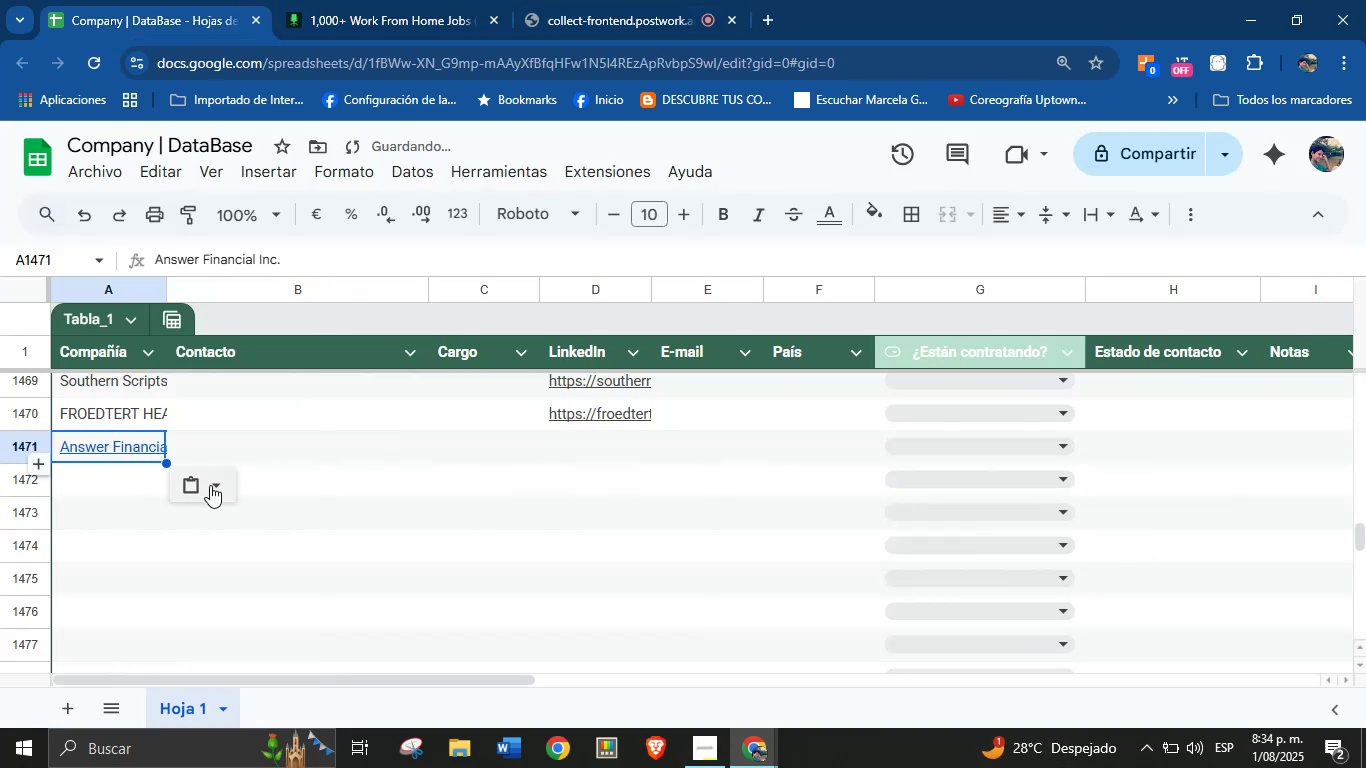 
left_click([222, 487])
 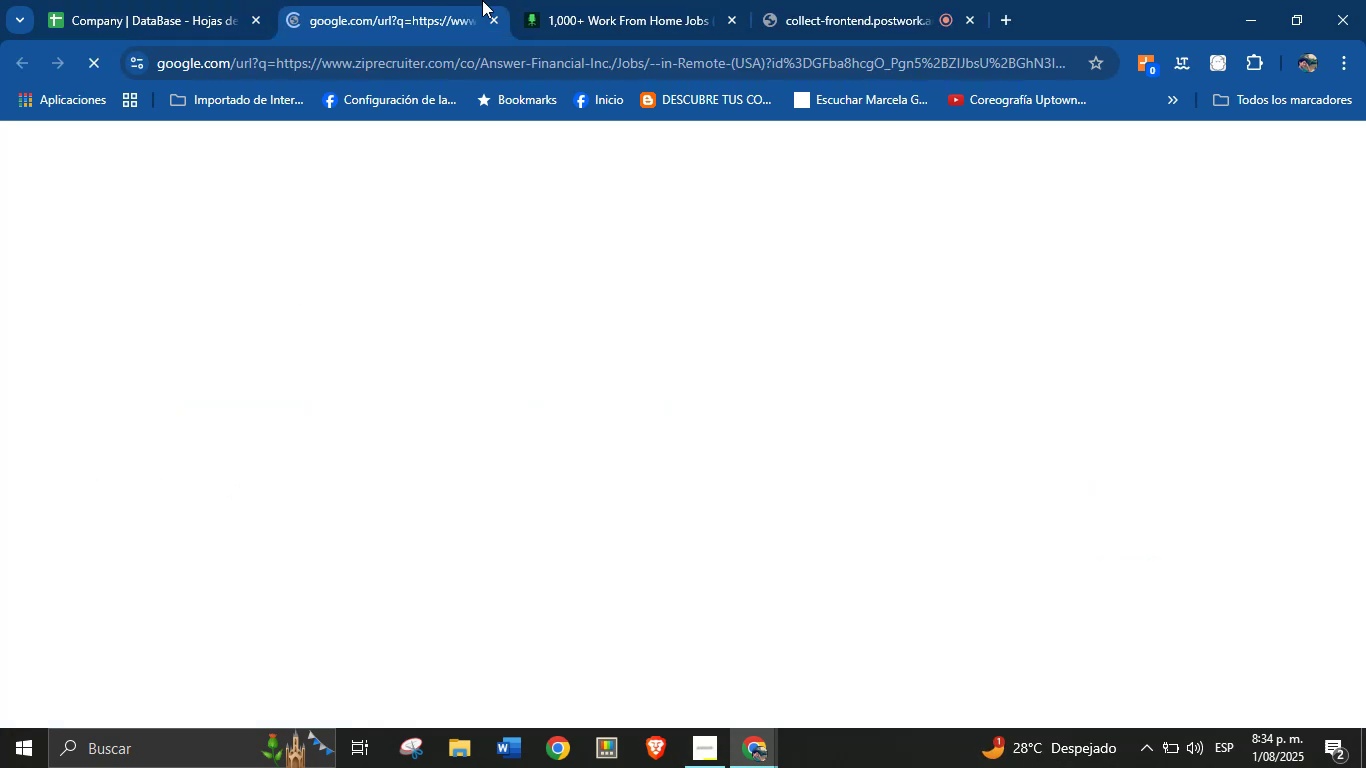 
left_click([496, 12])
 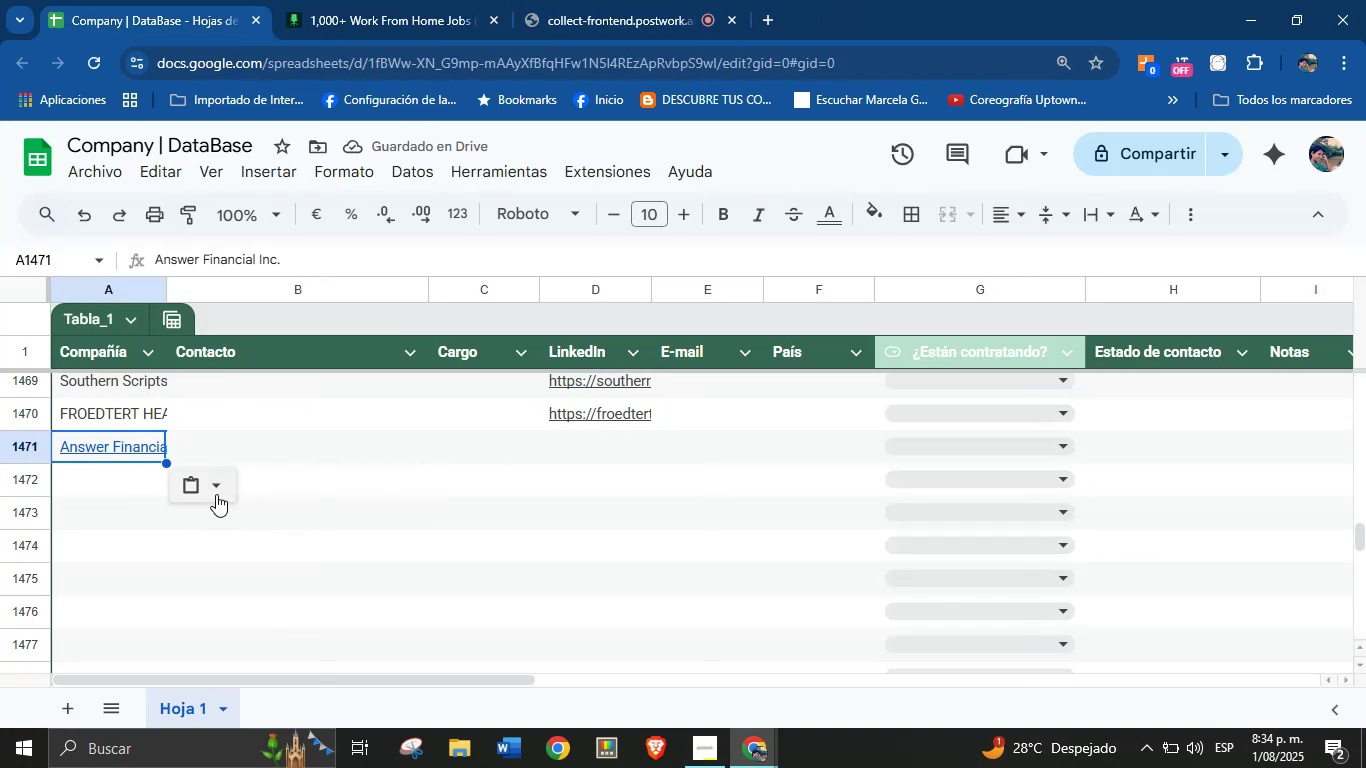 
left_click([253, 525])
 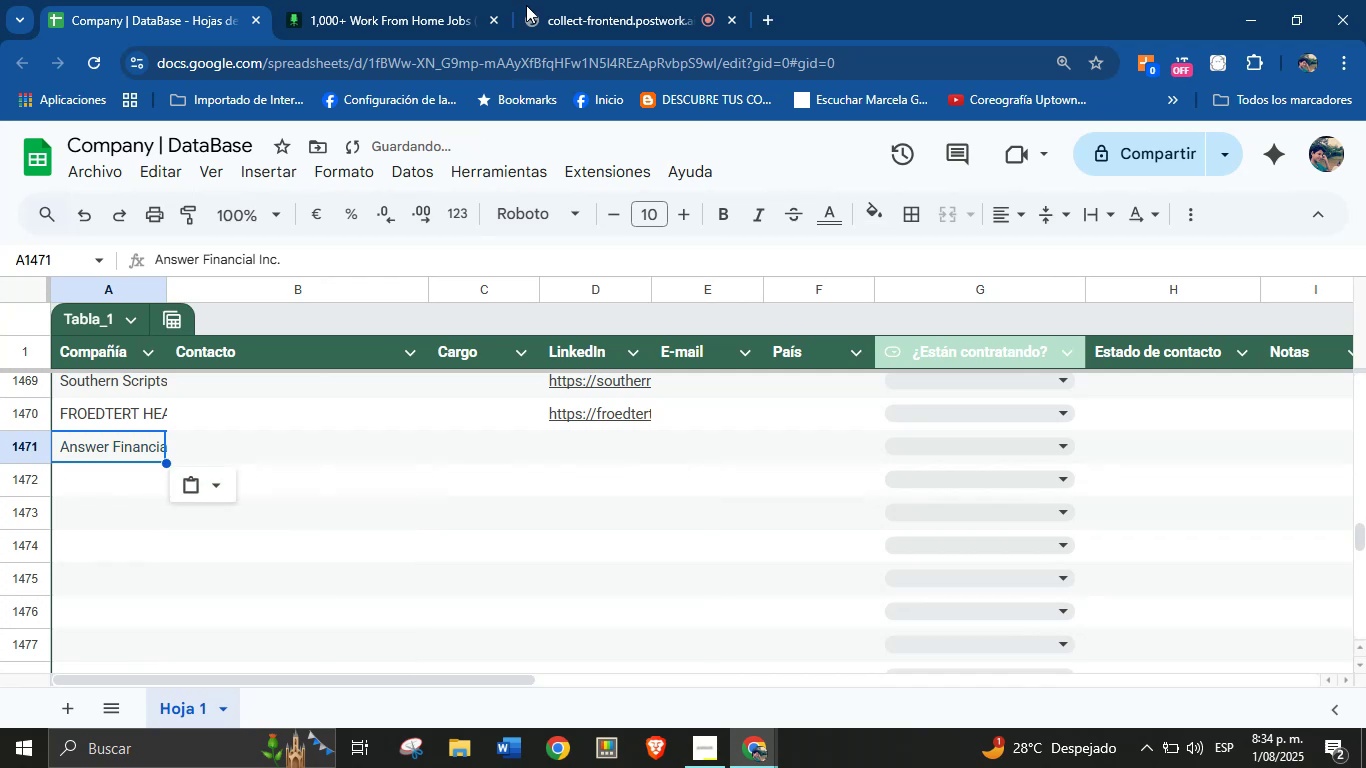 
left_click([414, 0])
 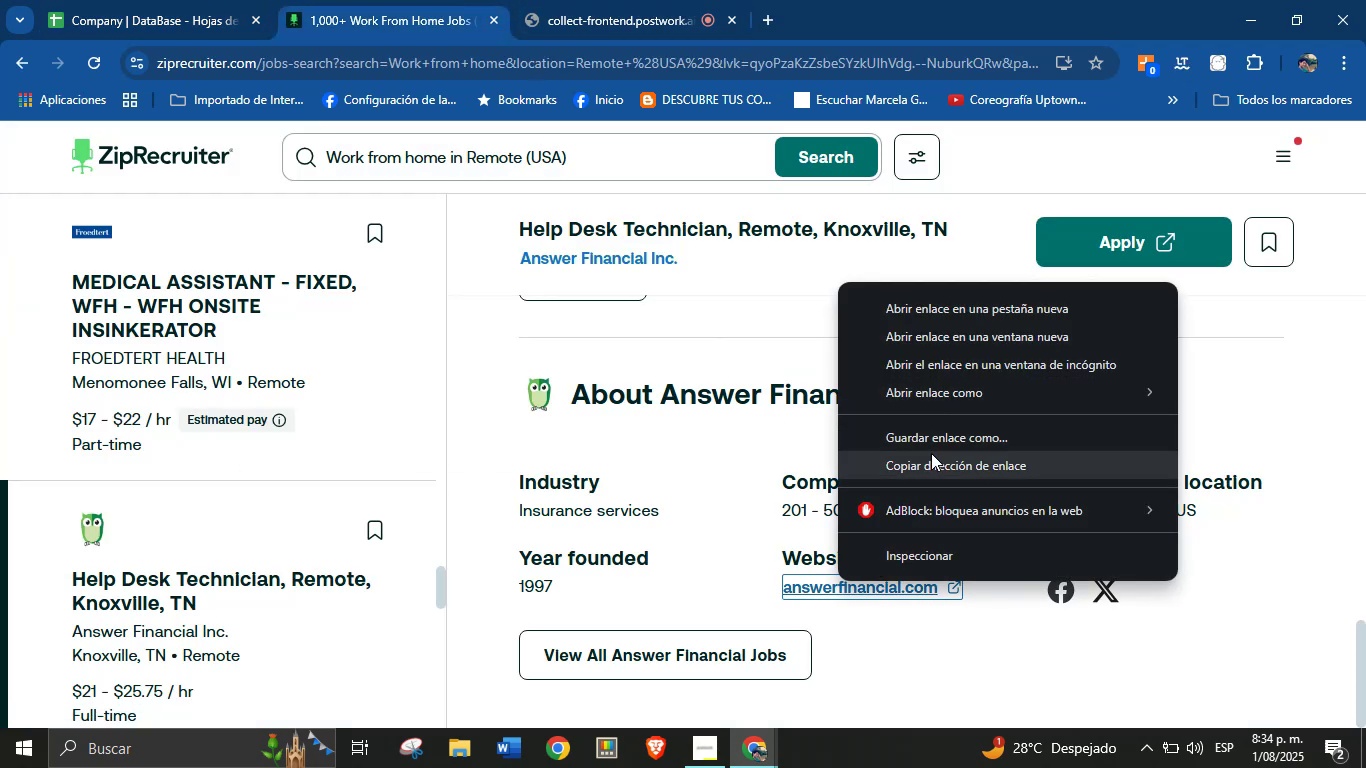 
left_click([183, 0])
 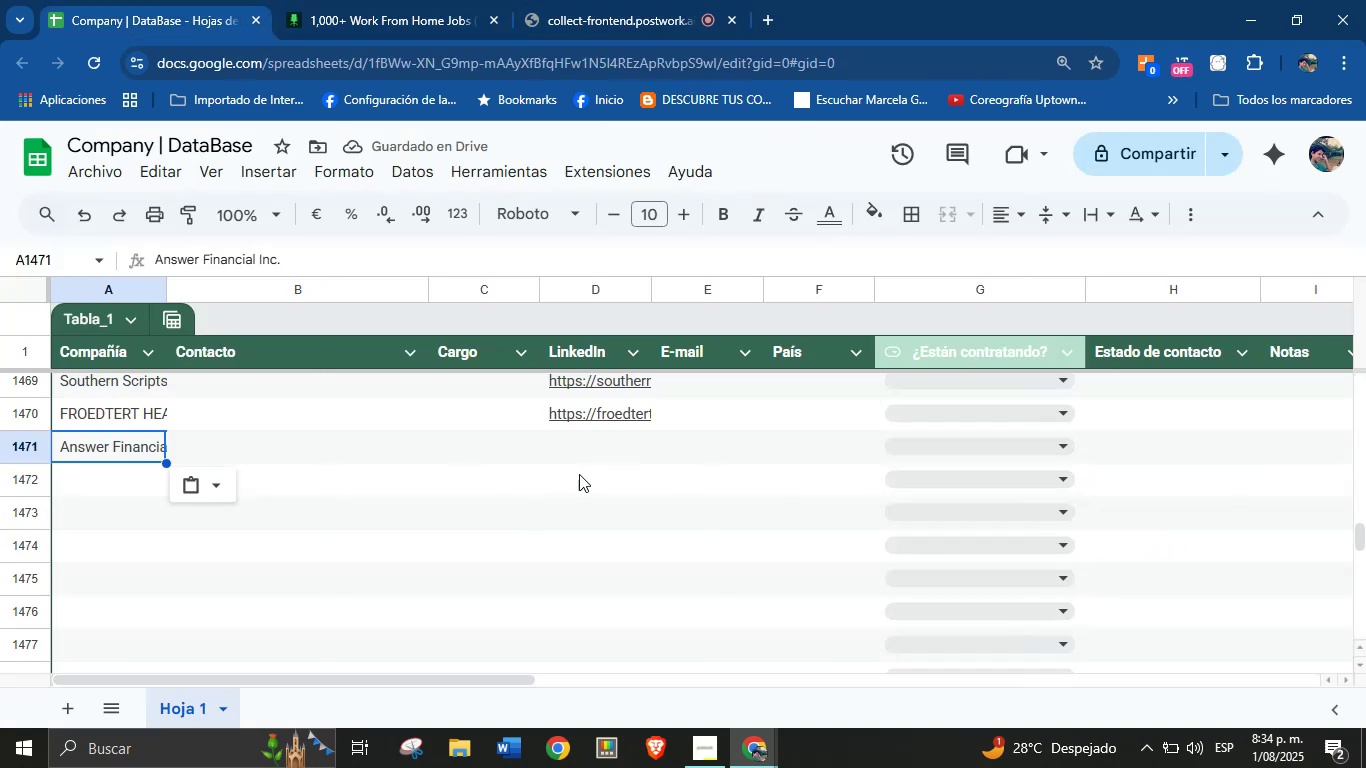 
key(Control+V)
 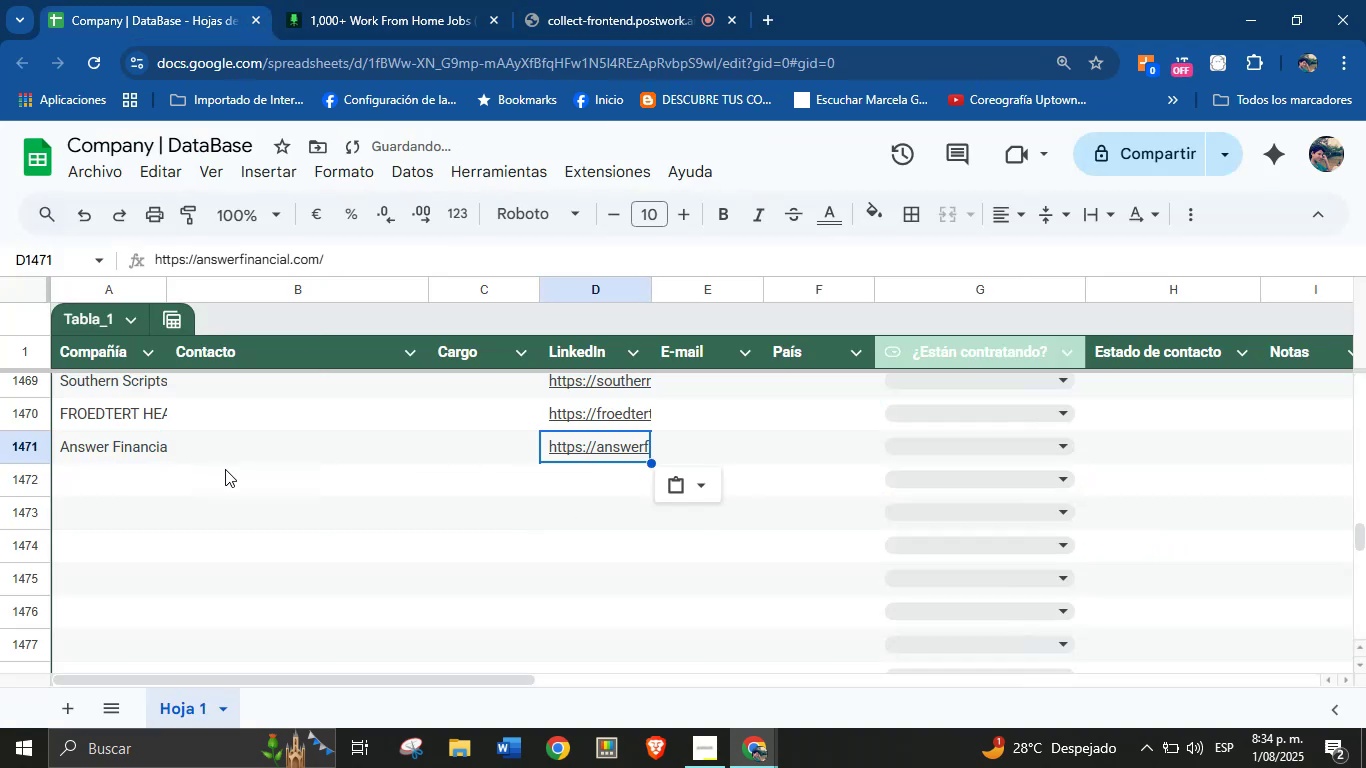 
left_click([151, 482])
 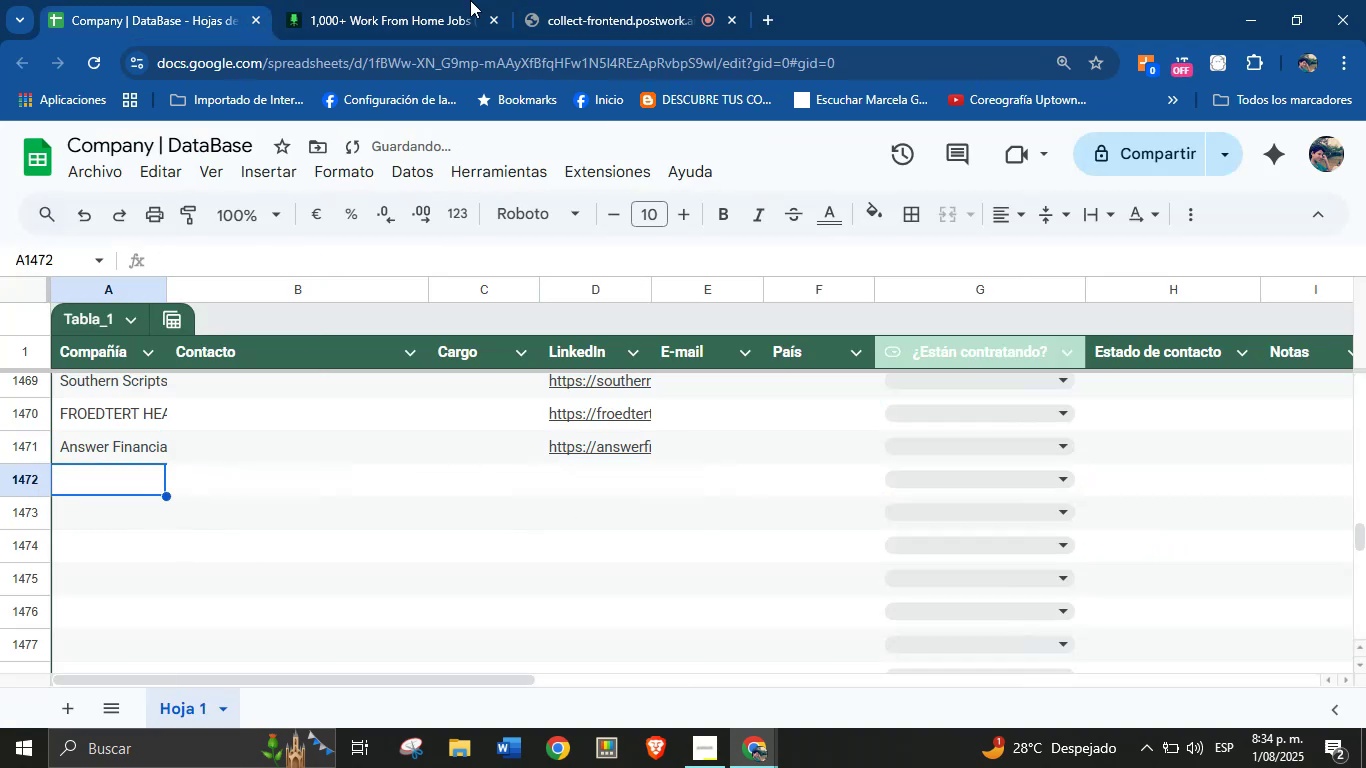 
left_click([321, 0])
 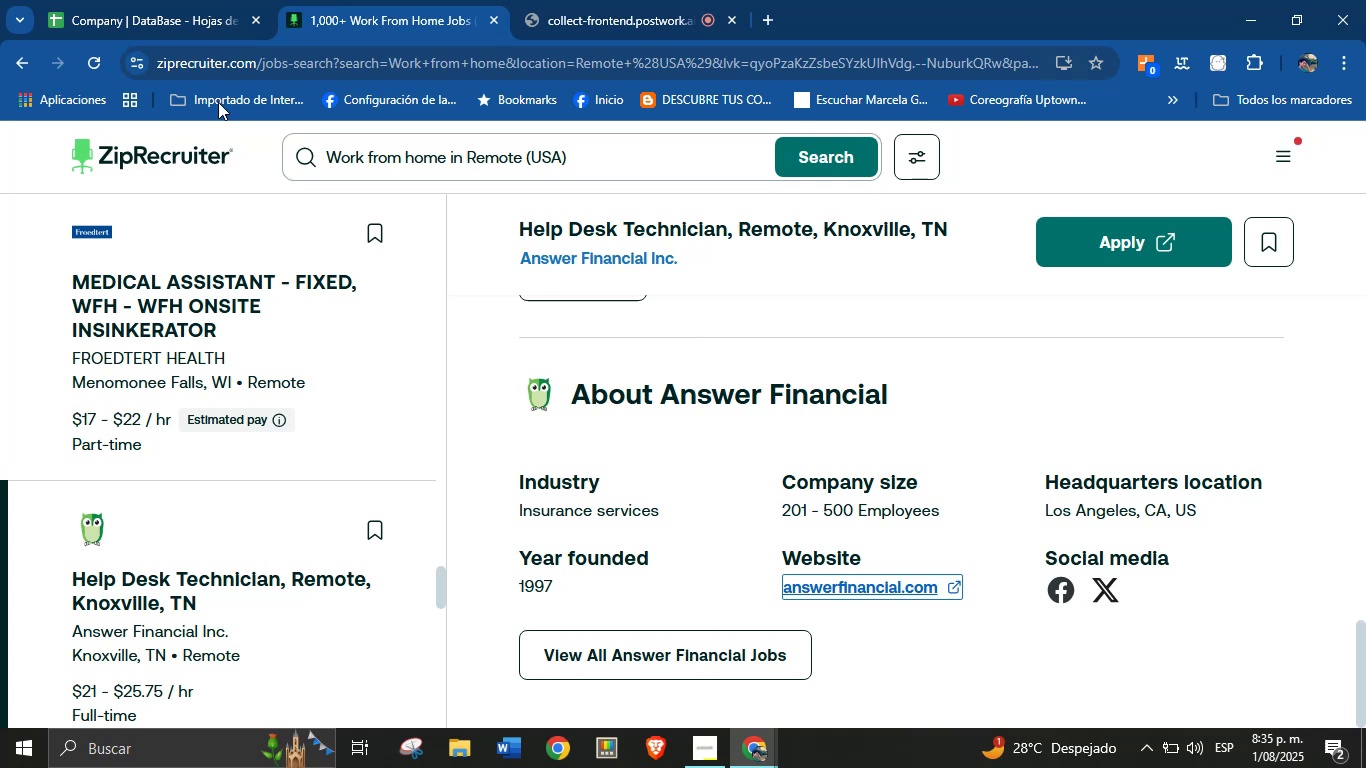 
scroll: coordinate [156, 276], scroll_direction: down, amount: 3.0
 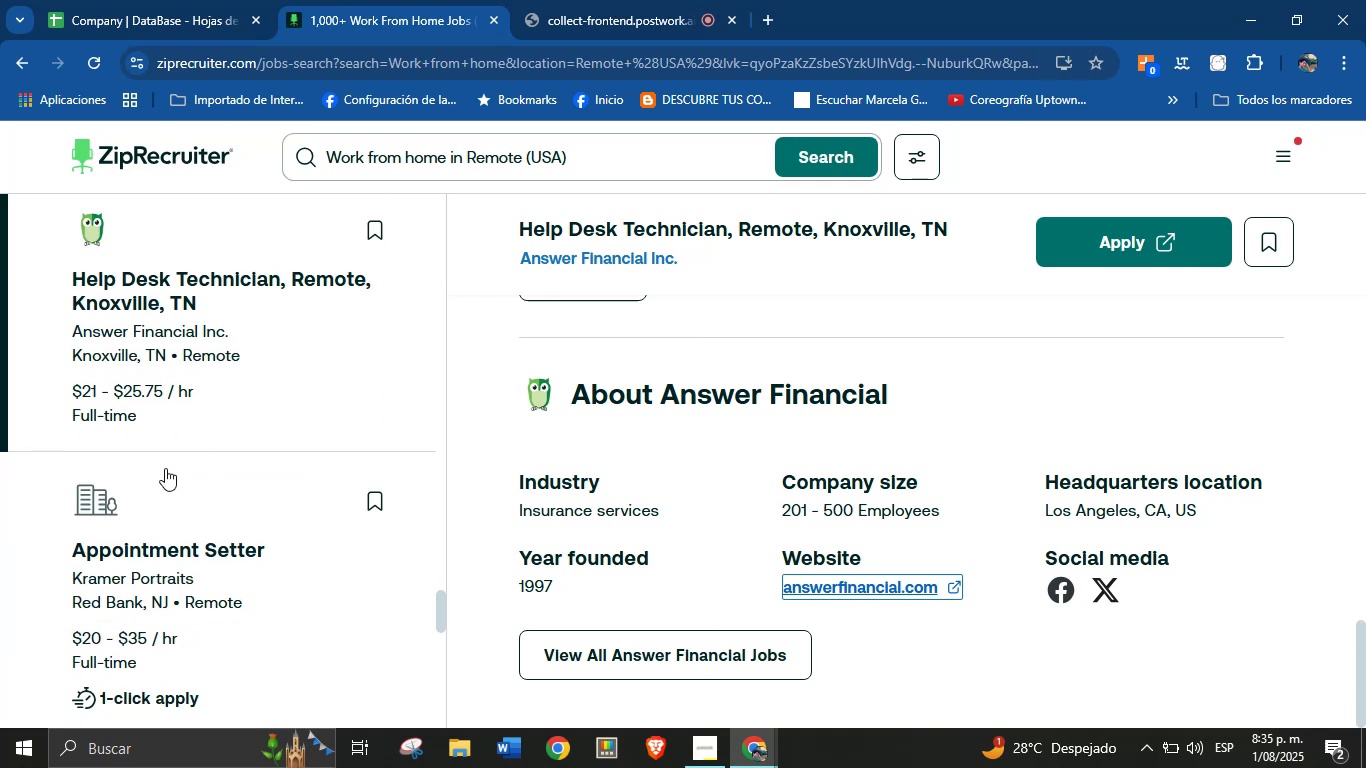 
left_click([129, 504])
 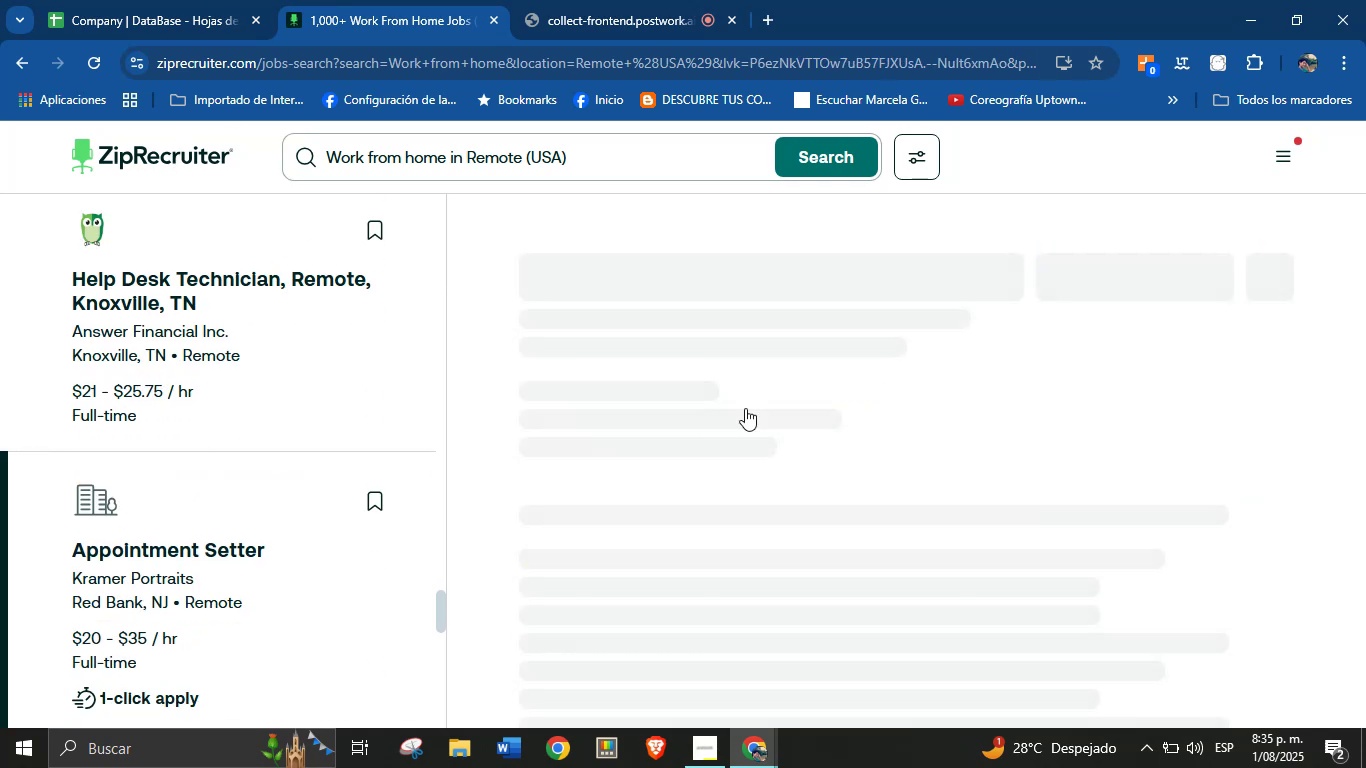 
scroll: coordinate [312, 457], scroll_direction: down, amount: 30.0
 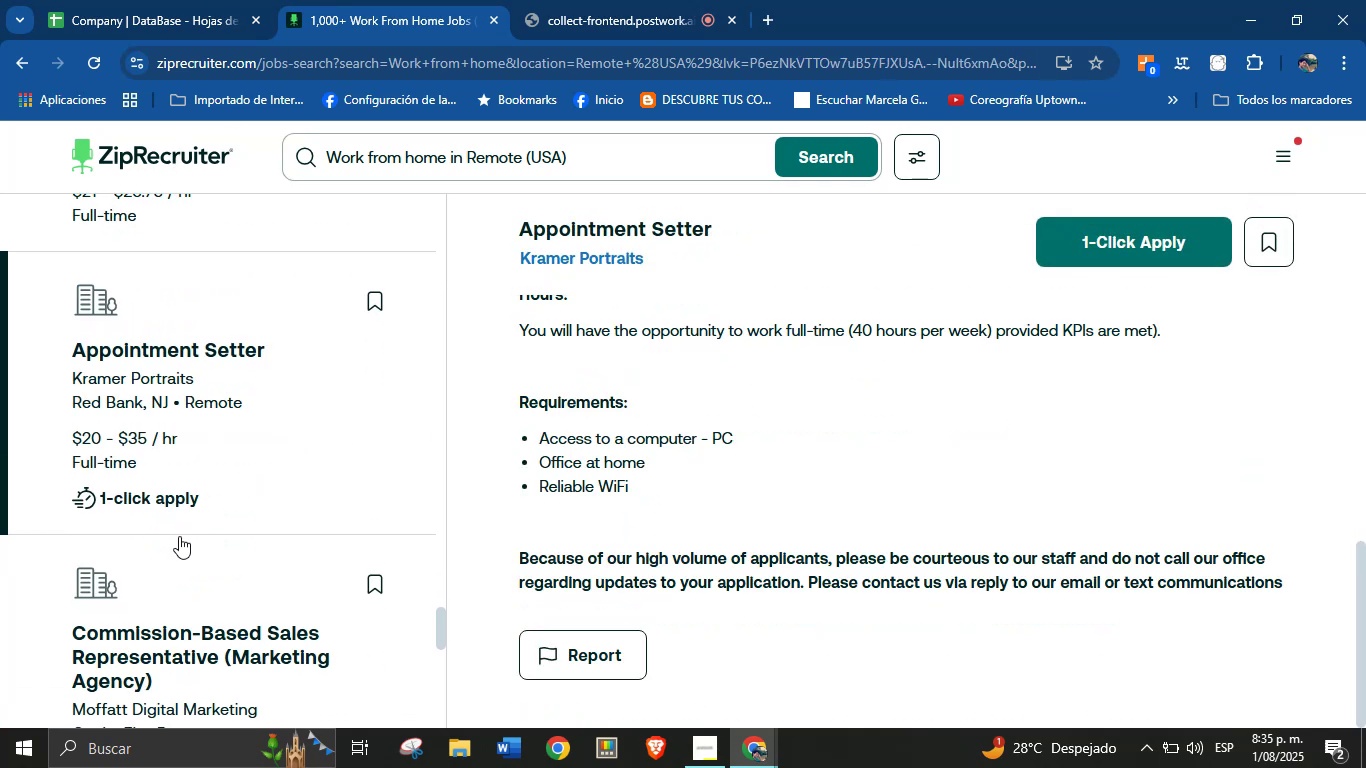 
left_click([178, 561])
 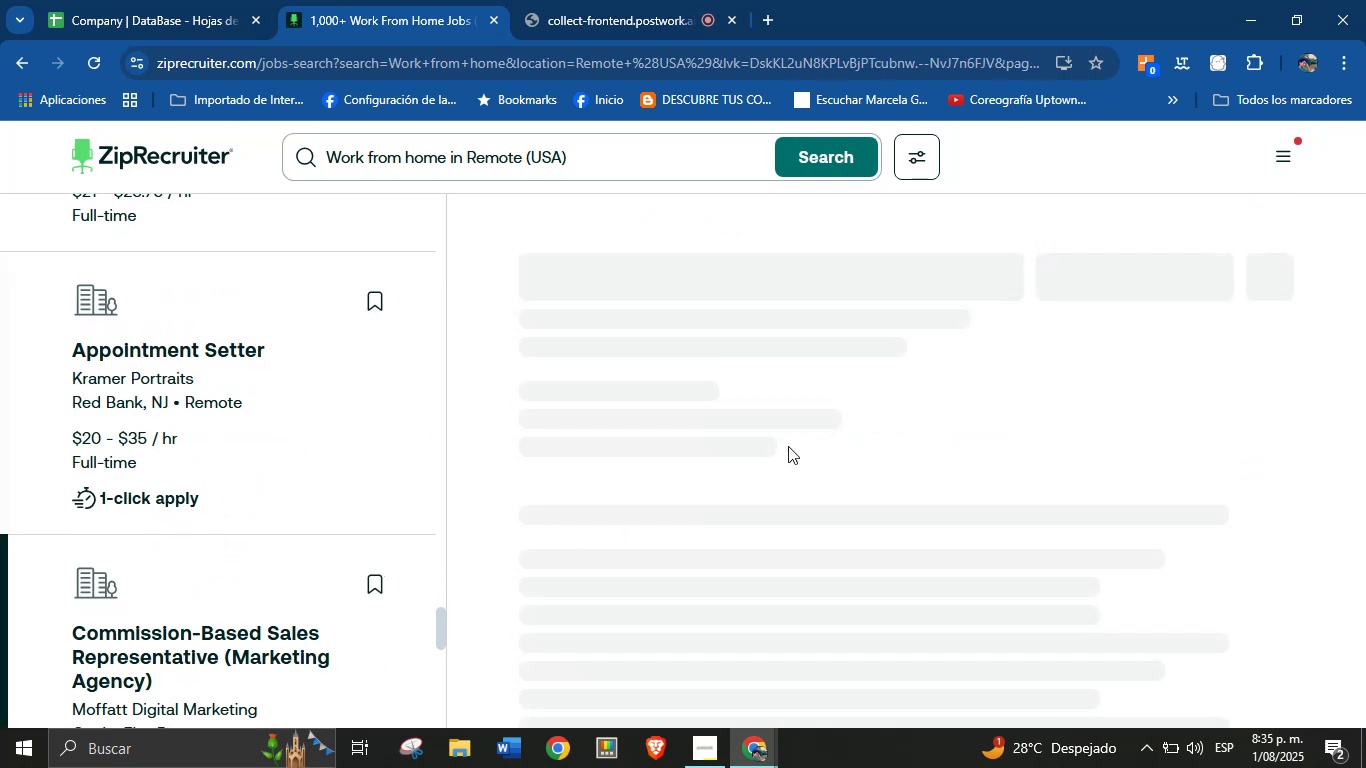 
scroll: coordinate [355, 469], scroll_direction: down, amount: 29.0
 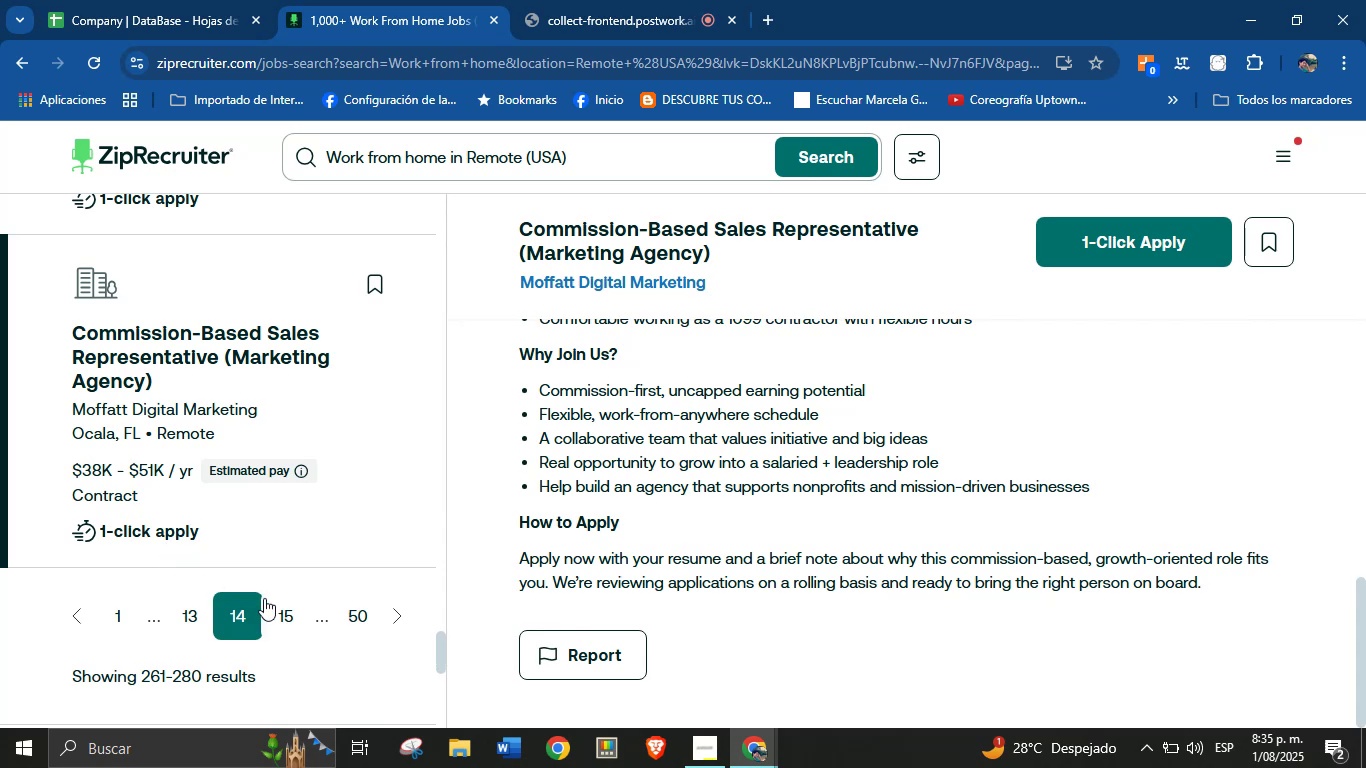 
left_click([278, 606])
 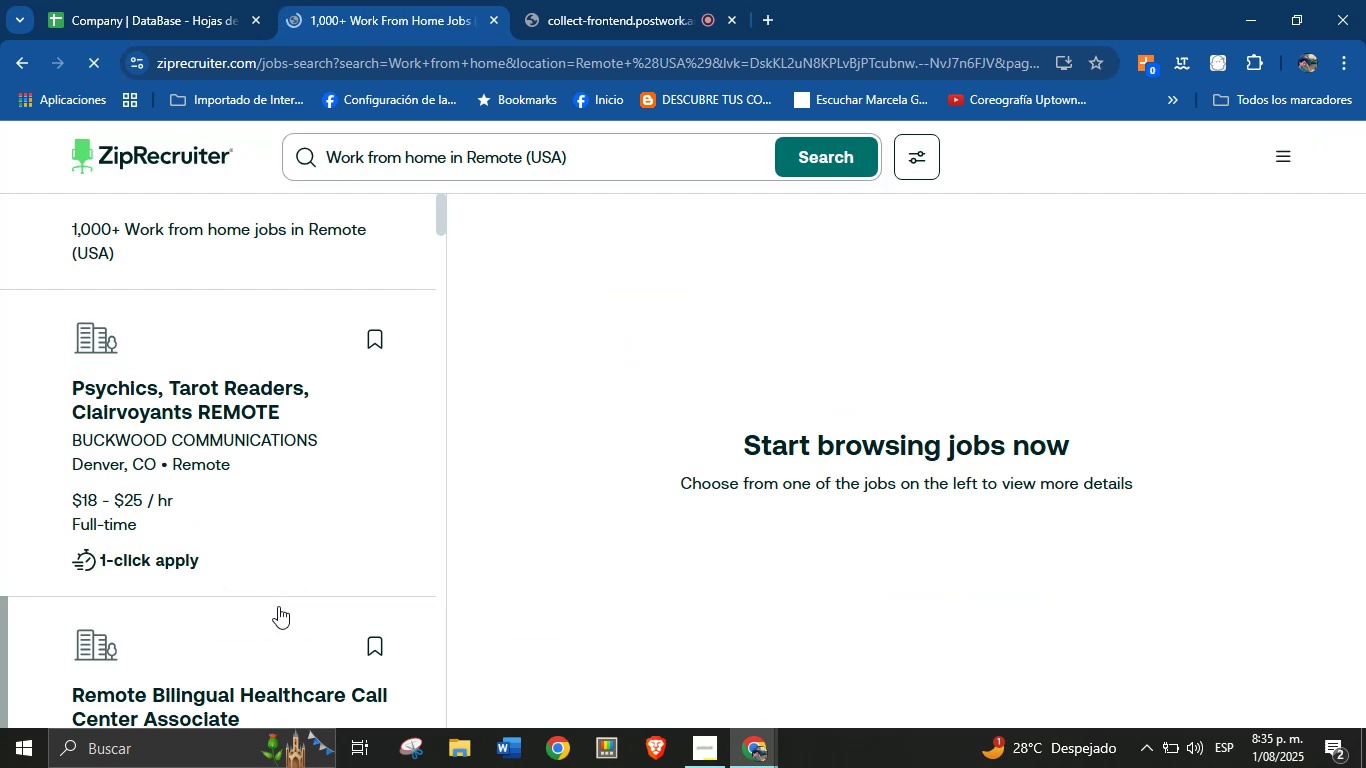 
wait(9.74)
 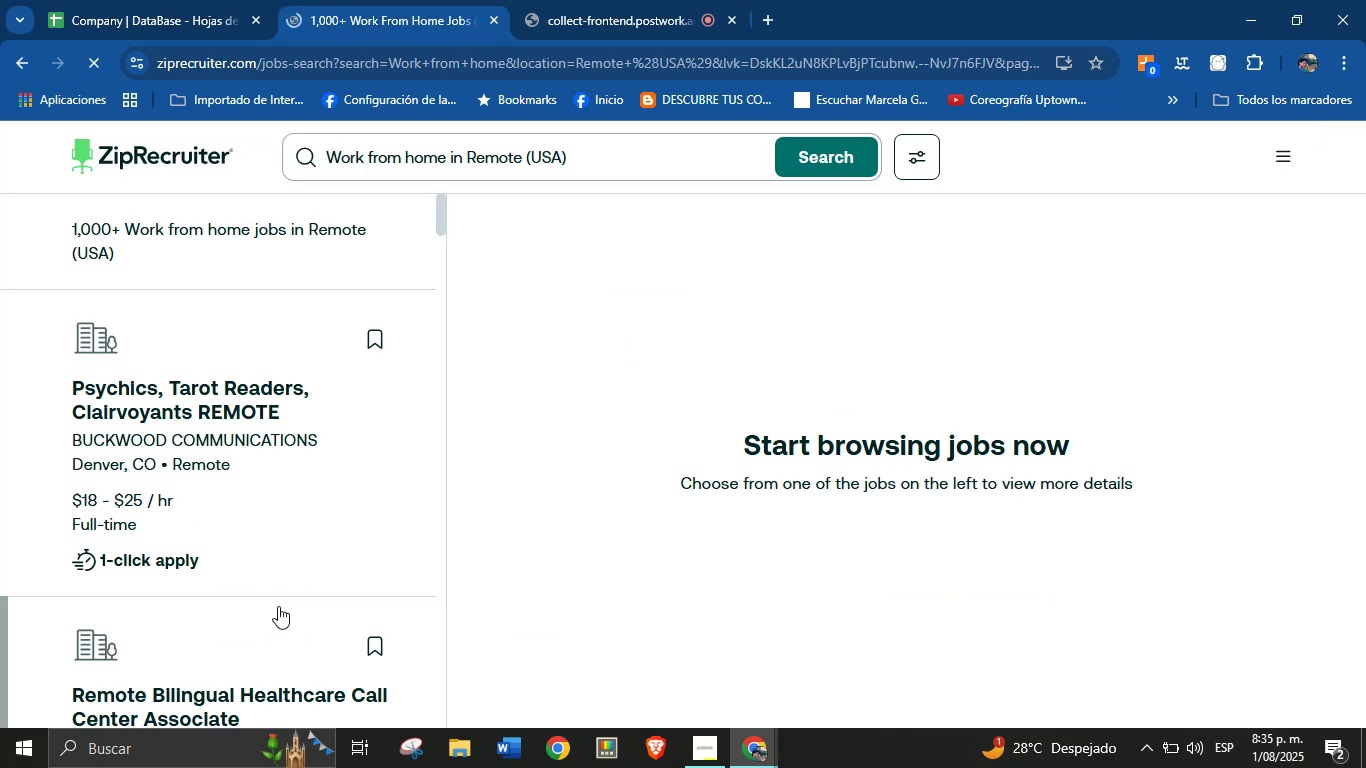 
scroll: coordinate [159, 490], scroll_direction: down, amount: 59.0
 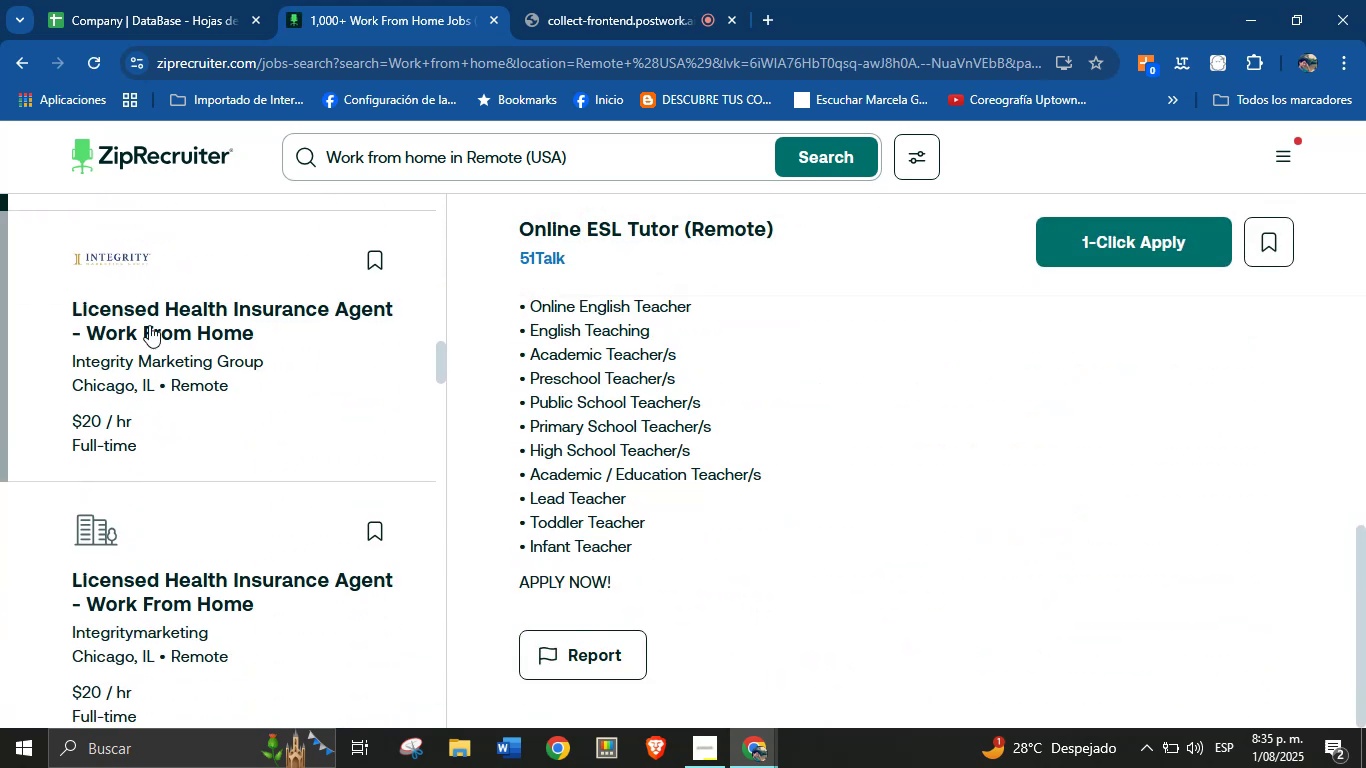 
left_click([133, 270])
 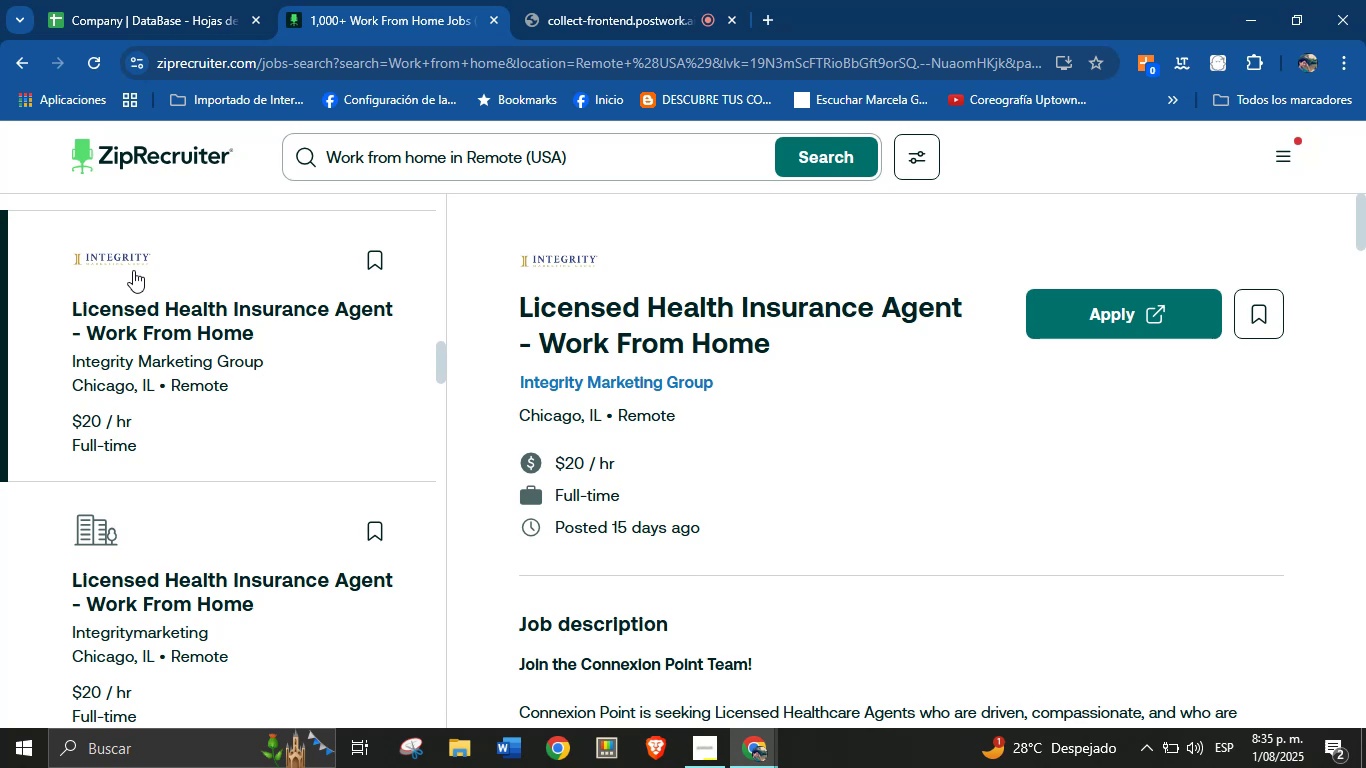 
wait(5.78)
 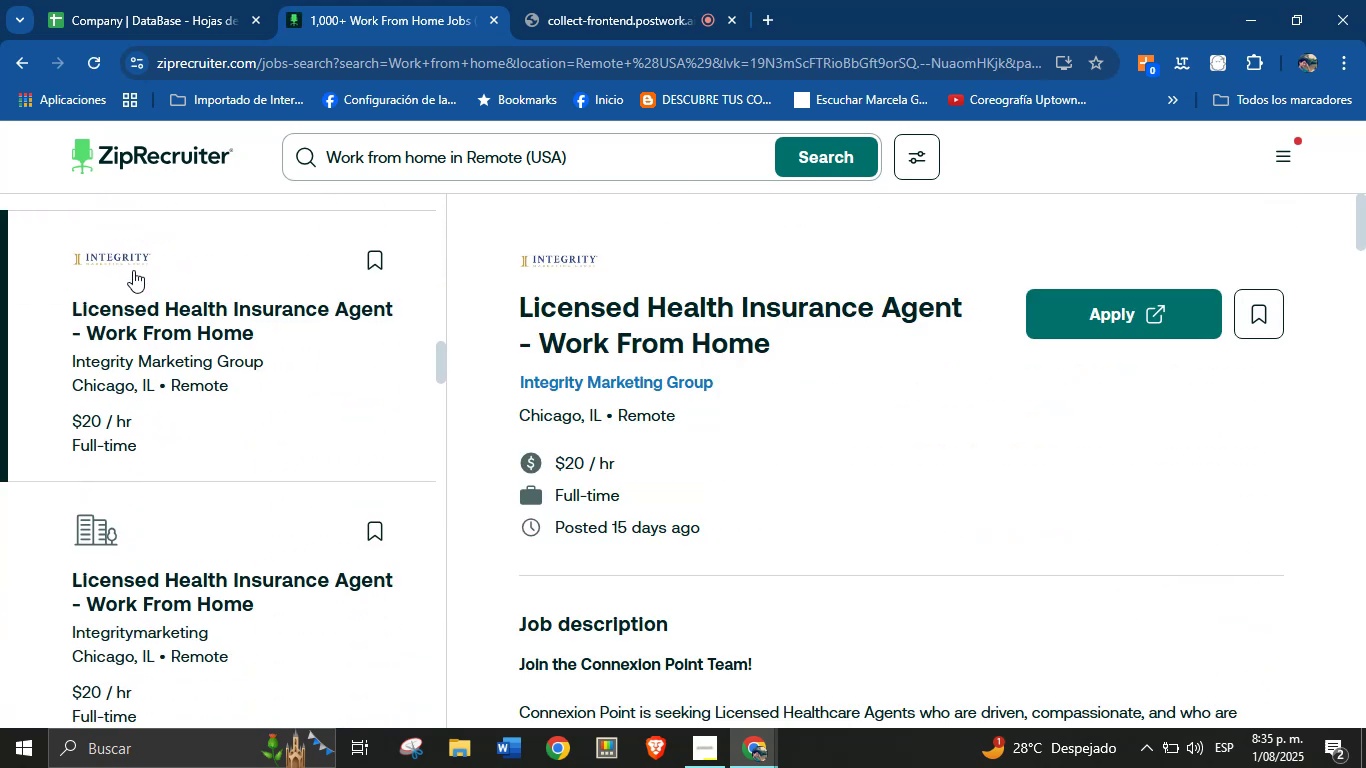 
scroll: coordinate [678, 402], scroll_direction: down, amount: 56.0
 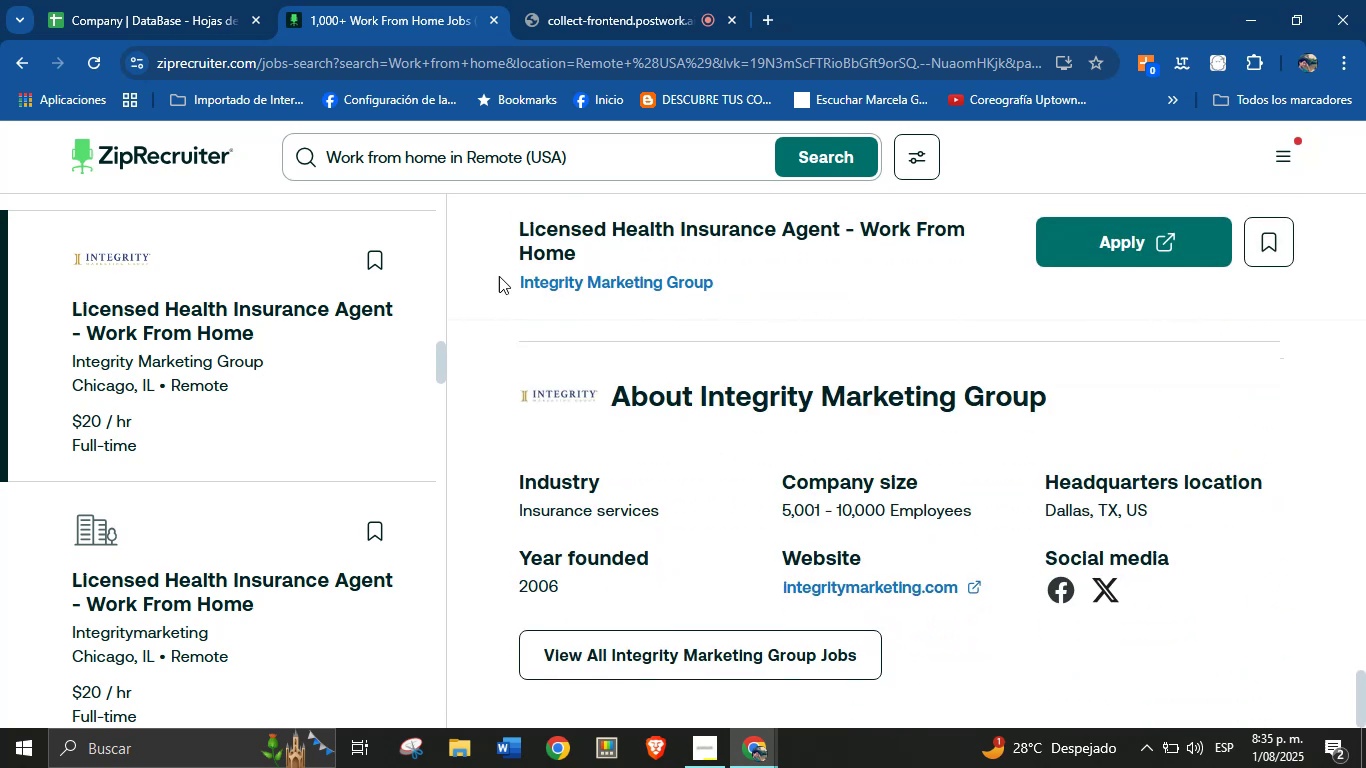 
left_click_drag(start_coordinate=[496, 280], to_coordinate=[717, 298])
 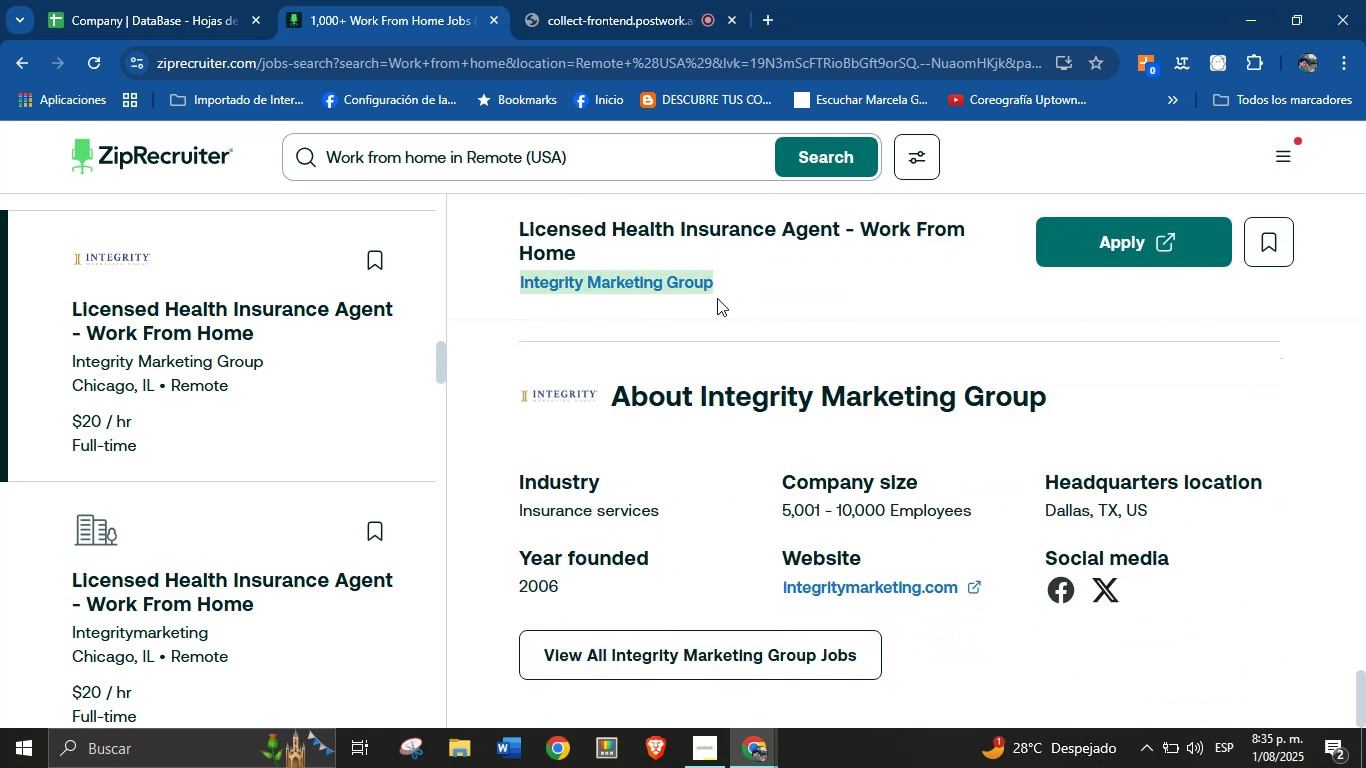 
key(Control+C)
 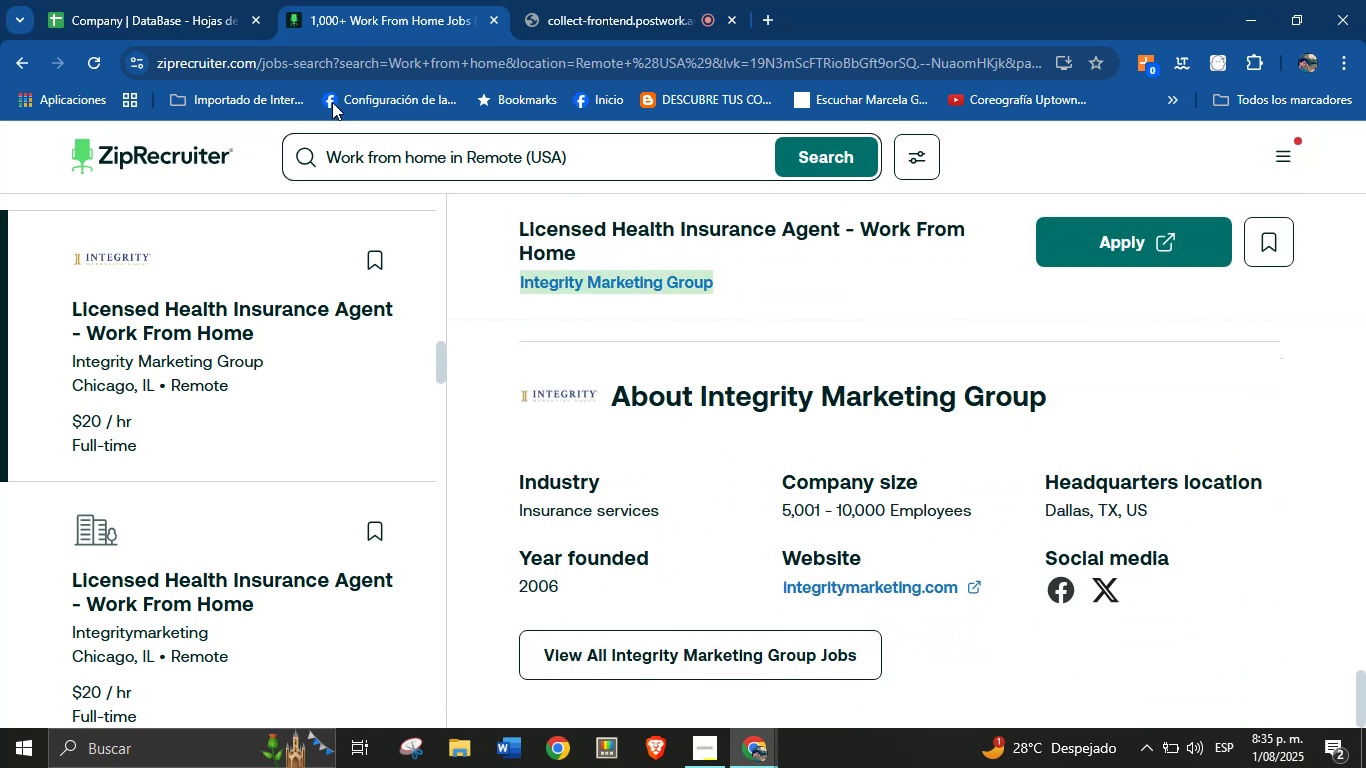 
left_click([186, 0])
 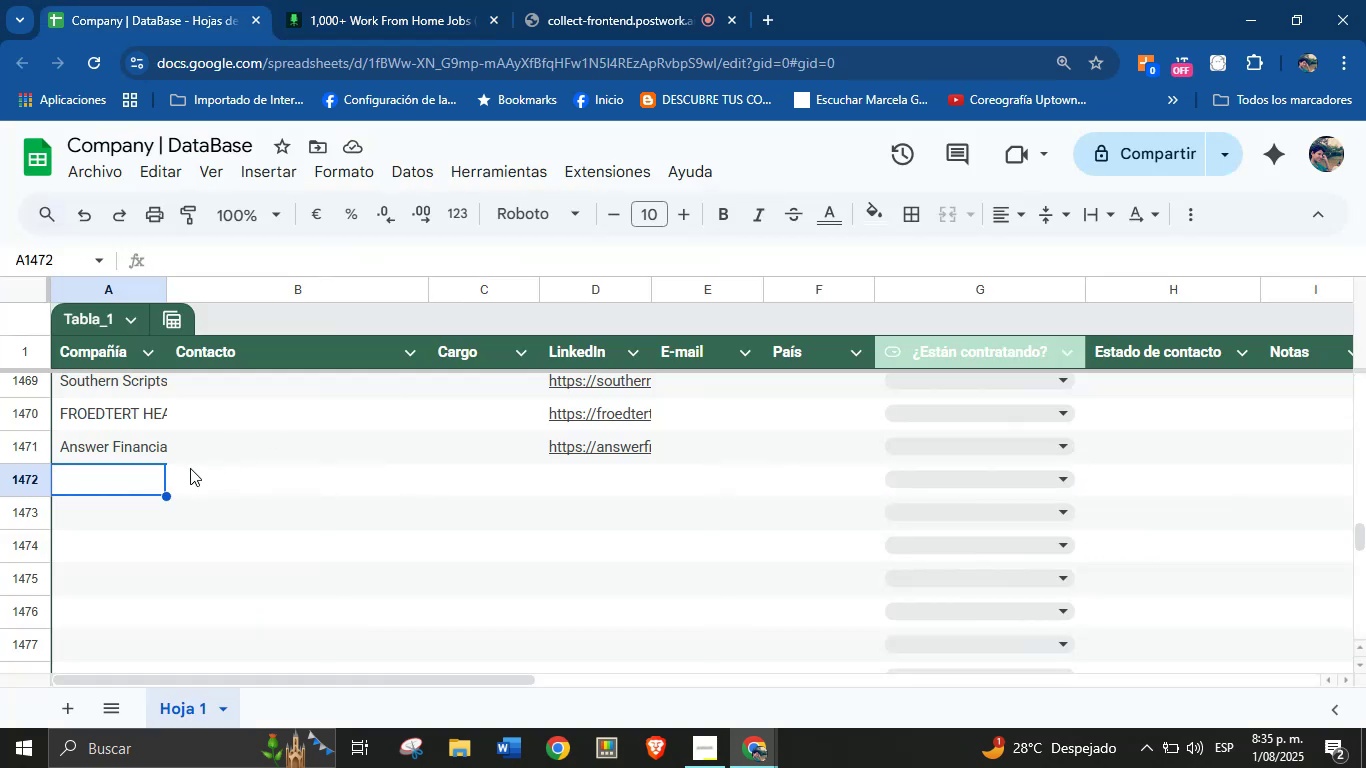 
left_click([117, 483])
 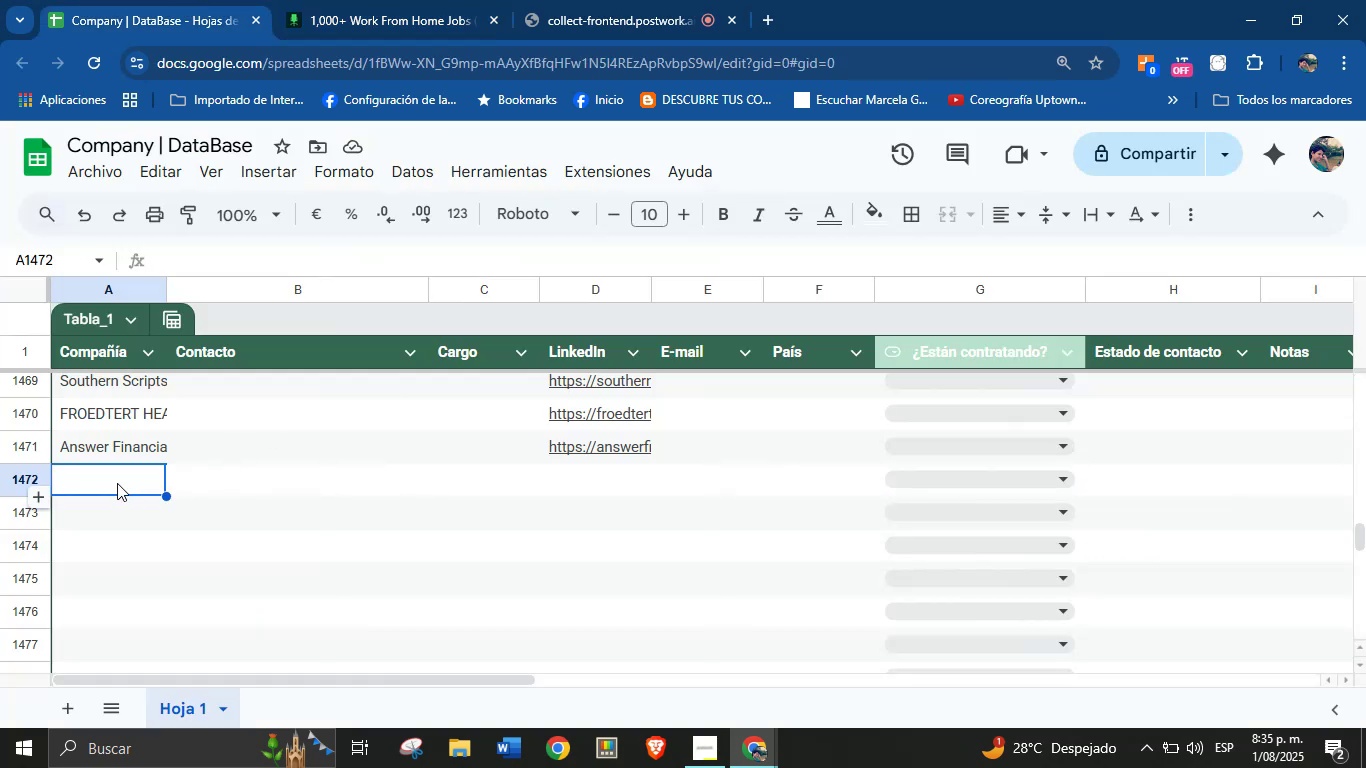 
key(Control+V)
 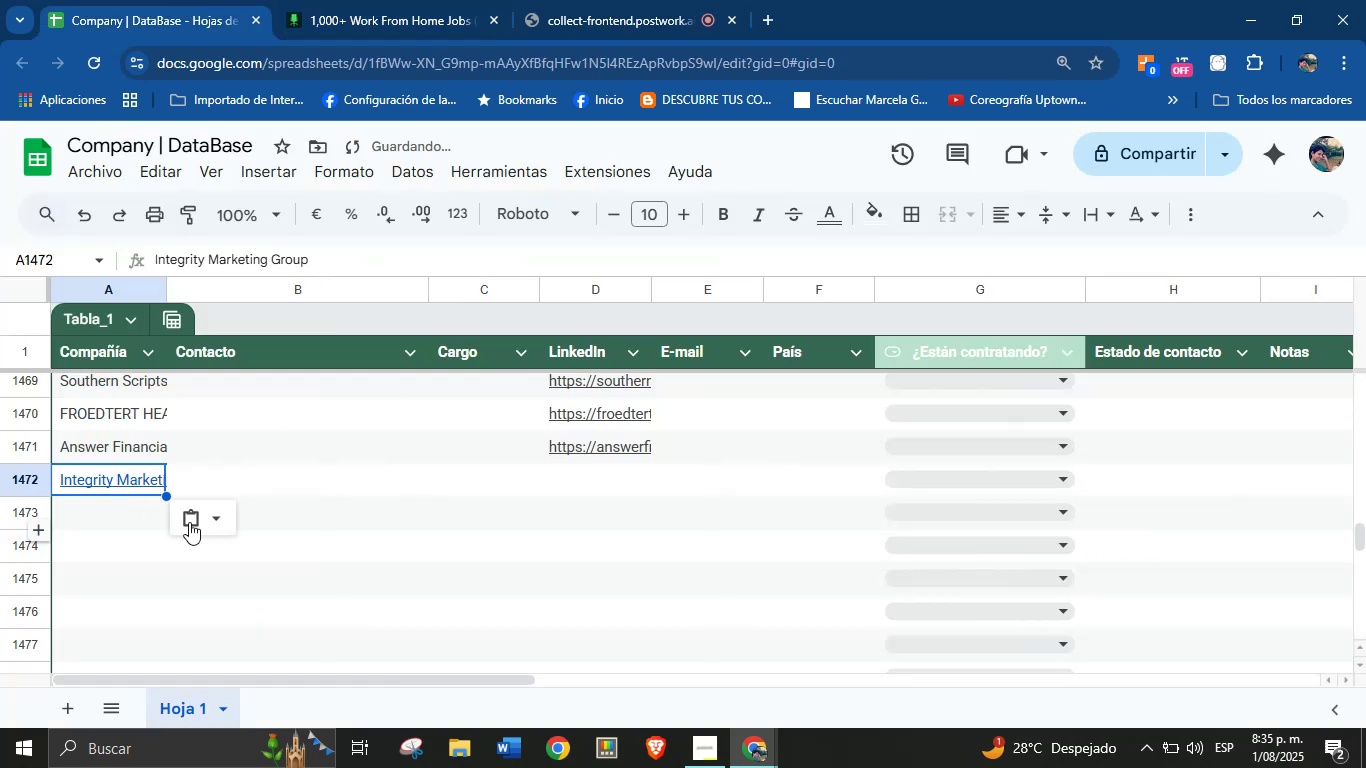 
left_click([217, 521])
 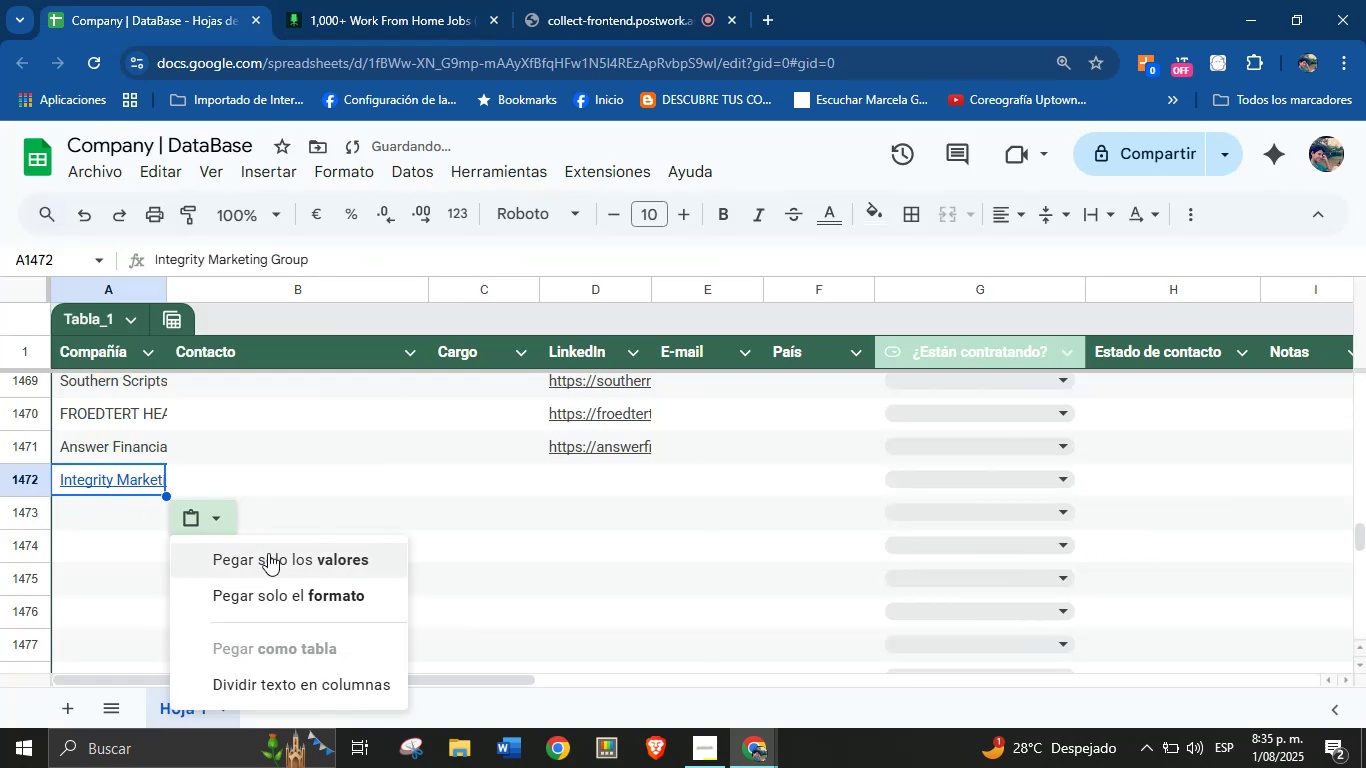 
left_click([271, 558])
 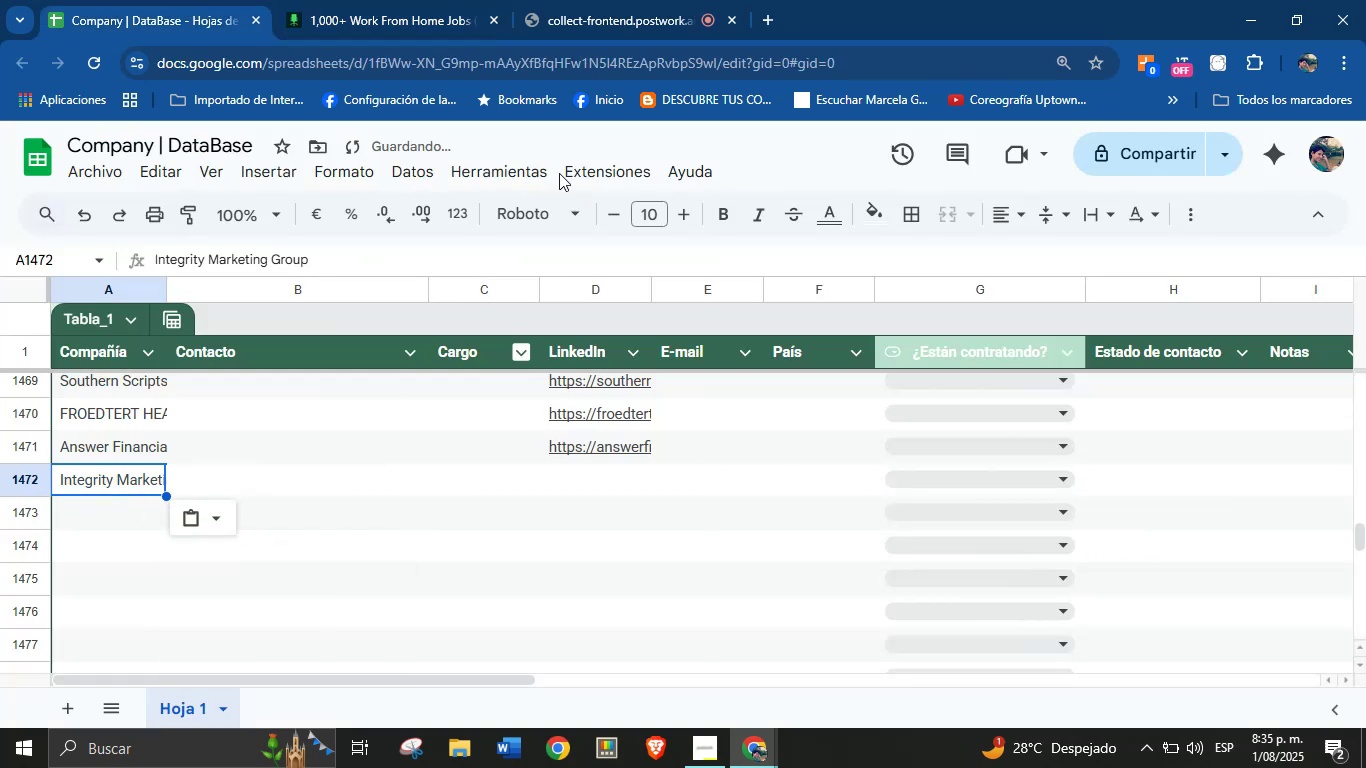 
left_click([421, 0])
 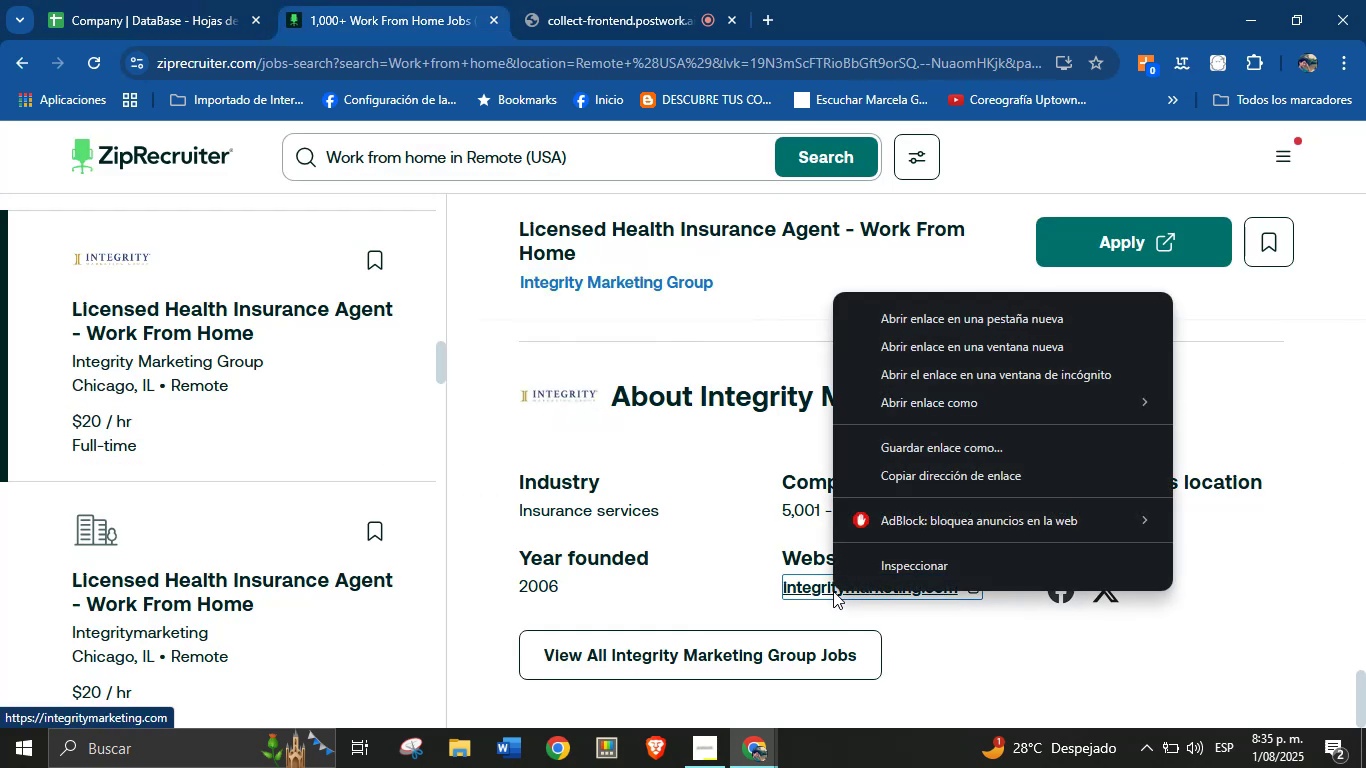 
left_click([936, 485])
 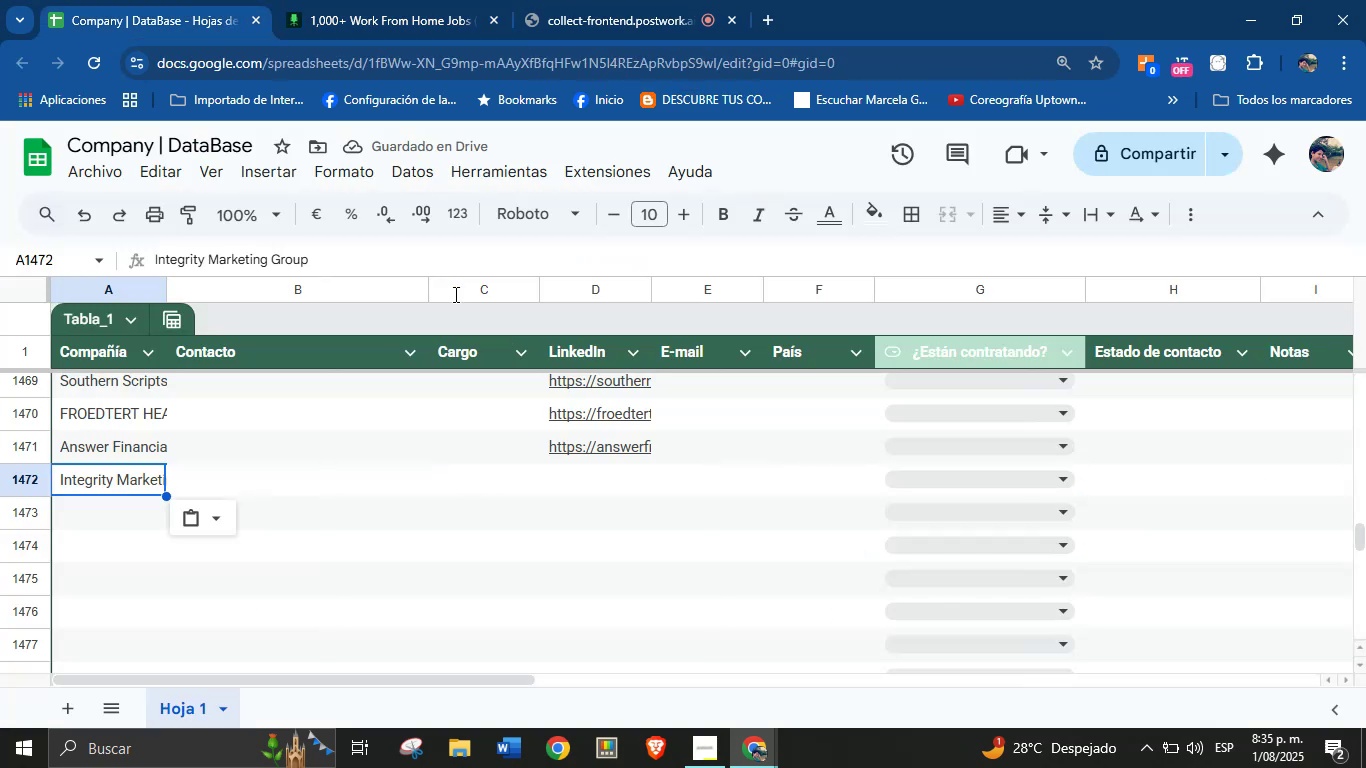 
key(Control+V)
 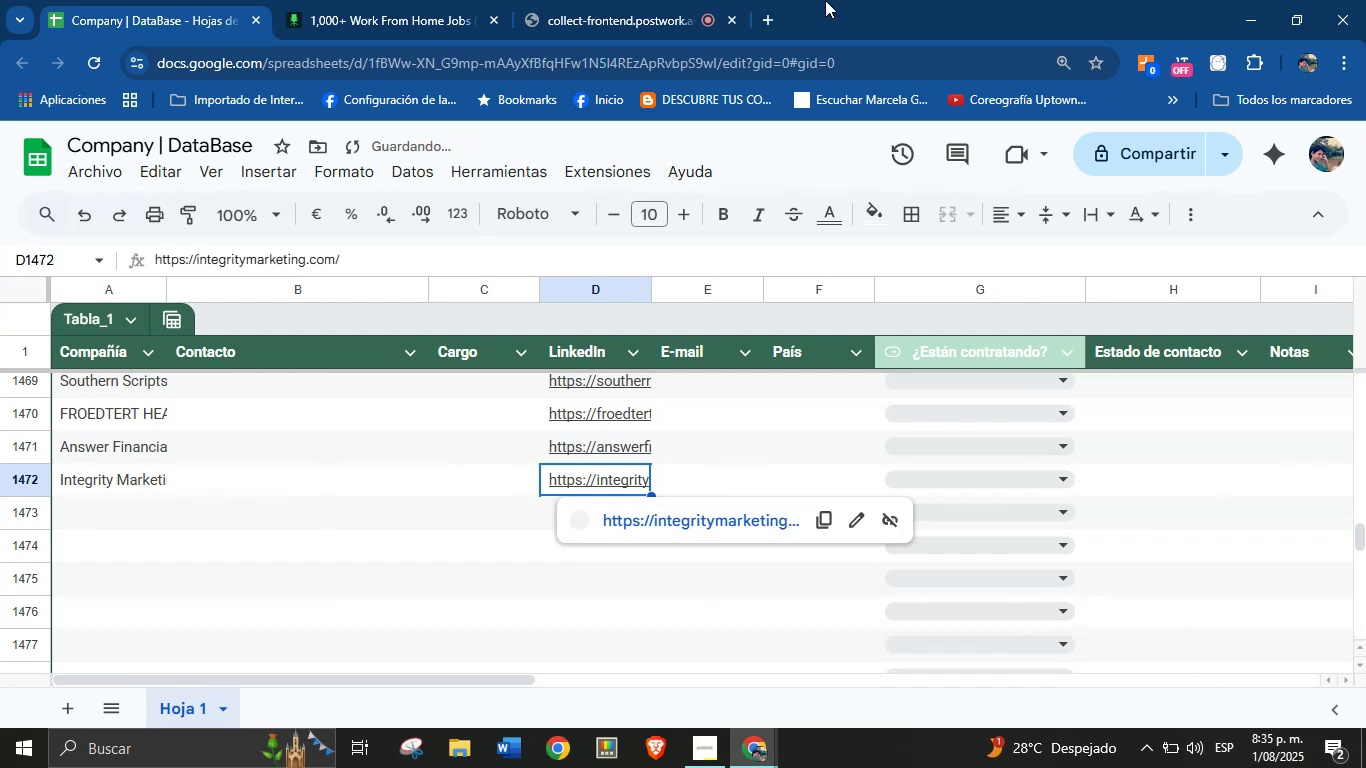 
left_click([447, 0])
 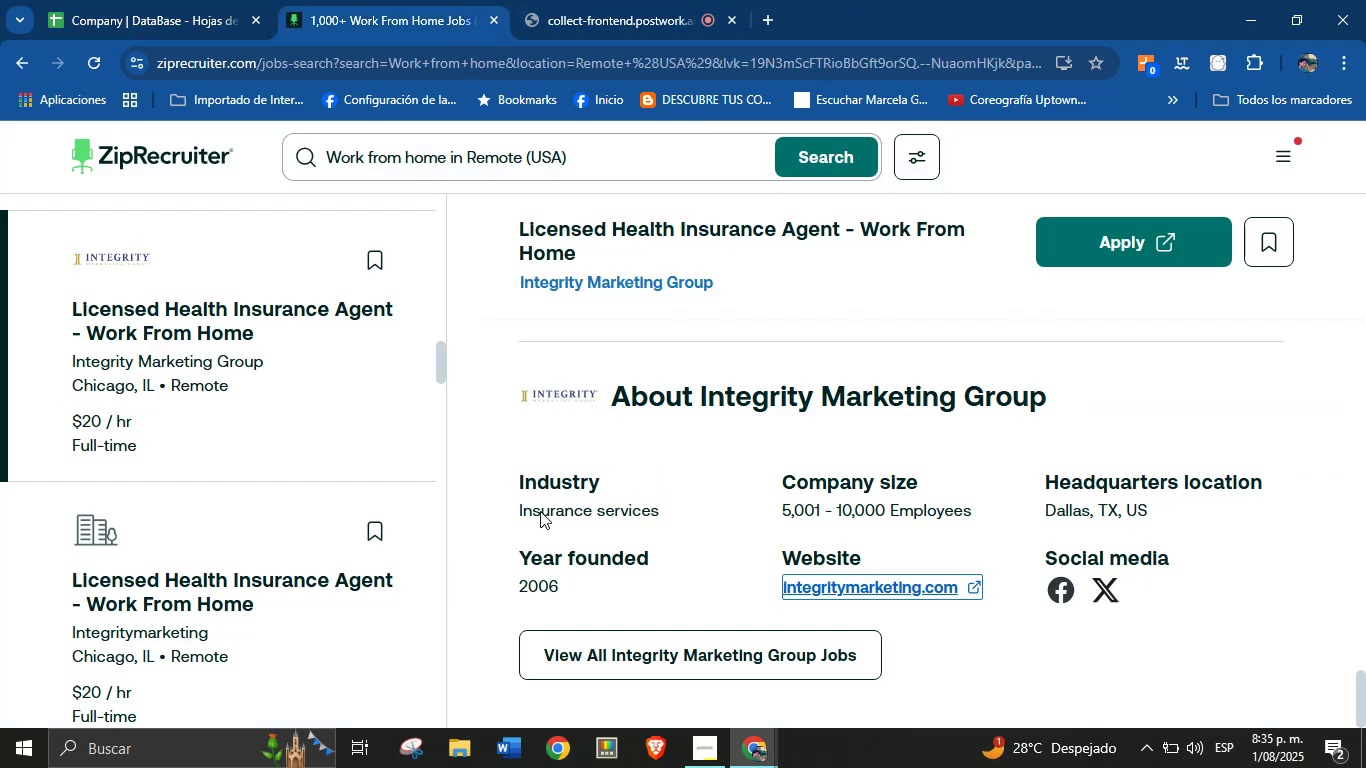 
scroll: coordinate [176, 465], scroll_direction: down, amount: 219.0
 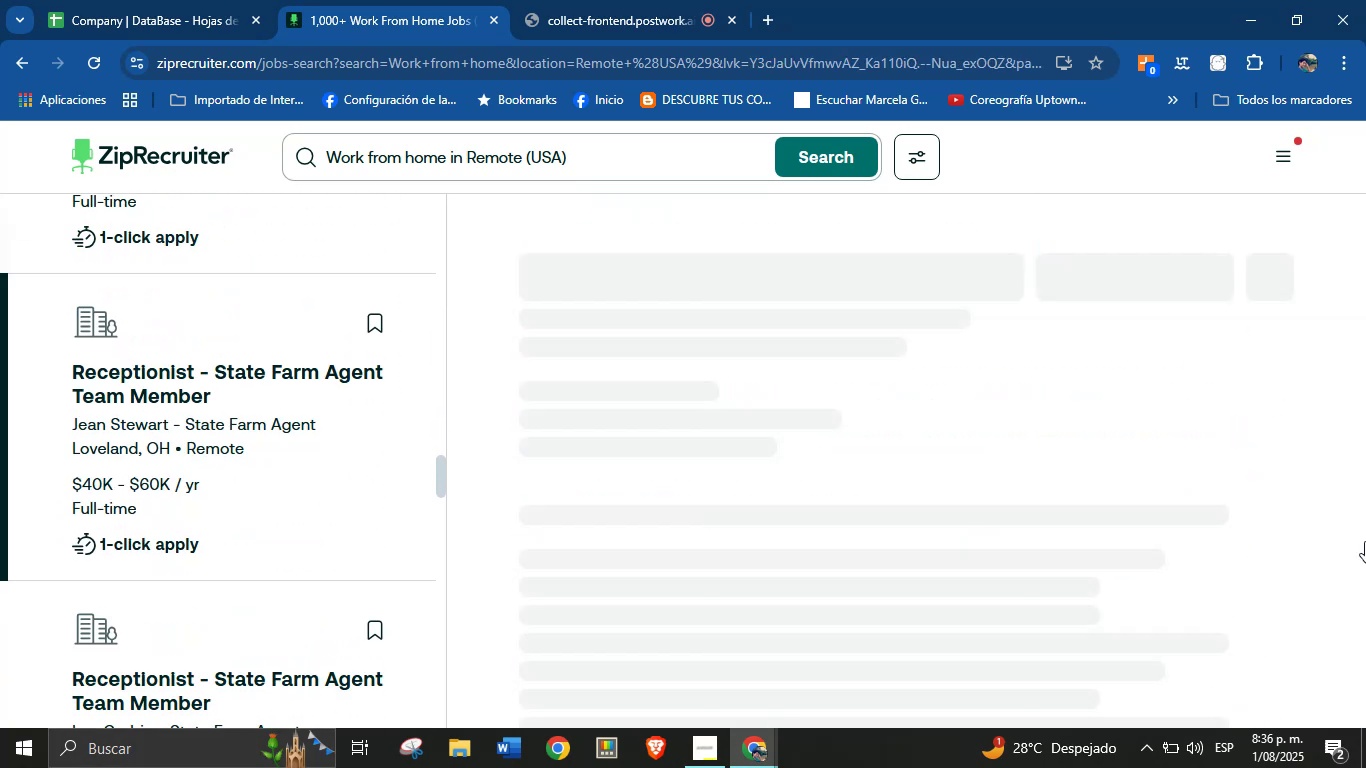 
scroll: coordinate [214, 454], scroll_direction: down, amount: 77.0
 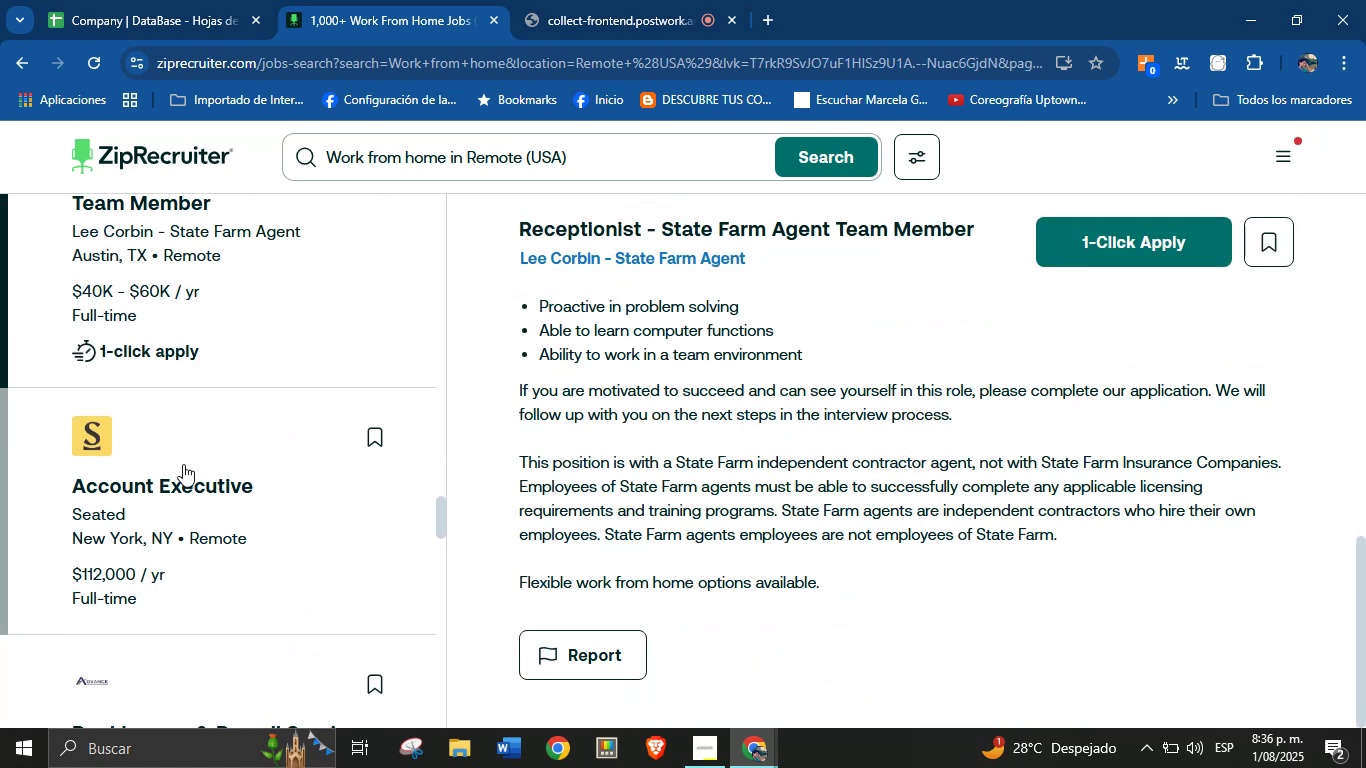 
left_click([116, 439])
 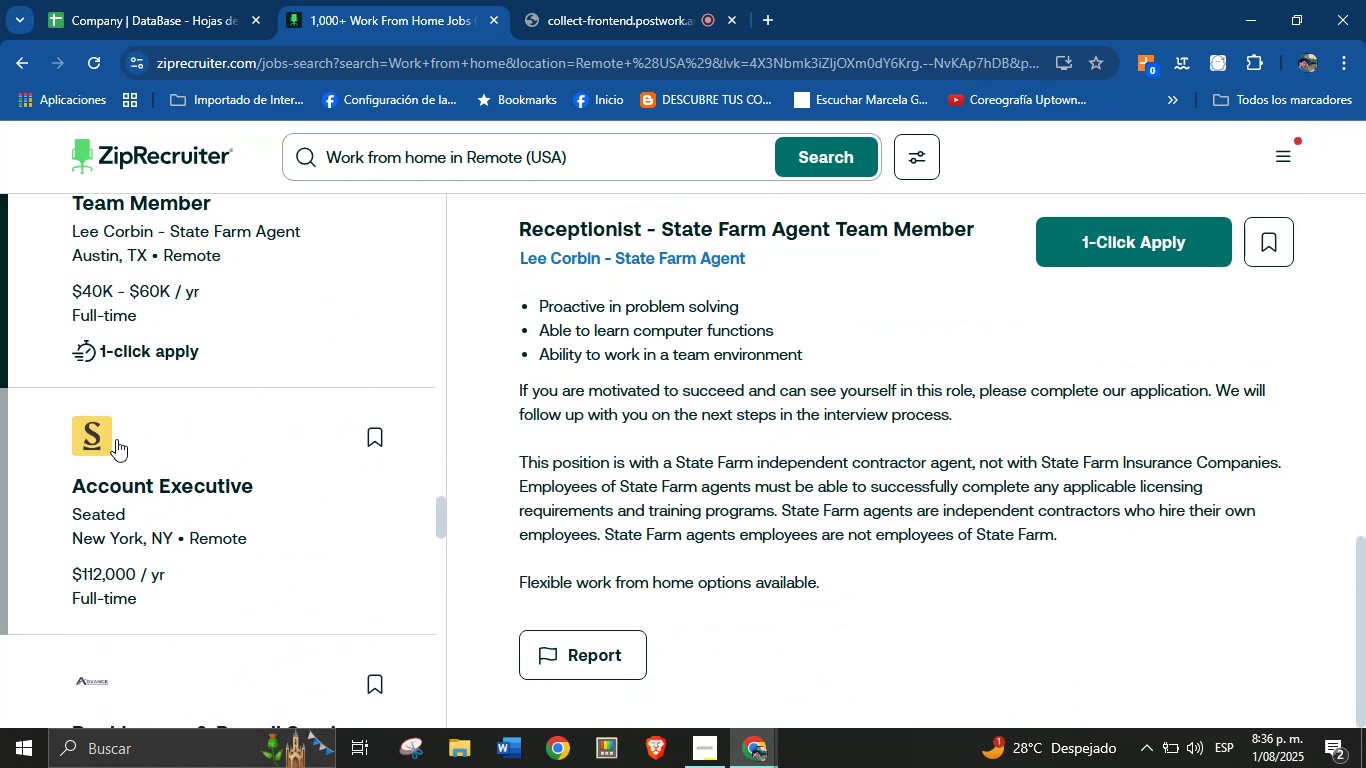 
scroll: coordinate [762, 425], scroll_direction: down, amount: 81.0
 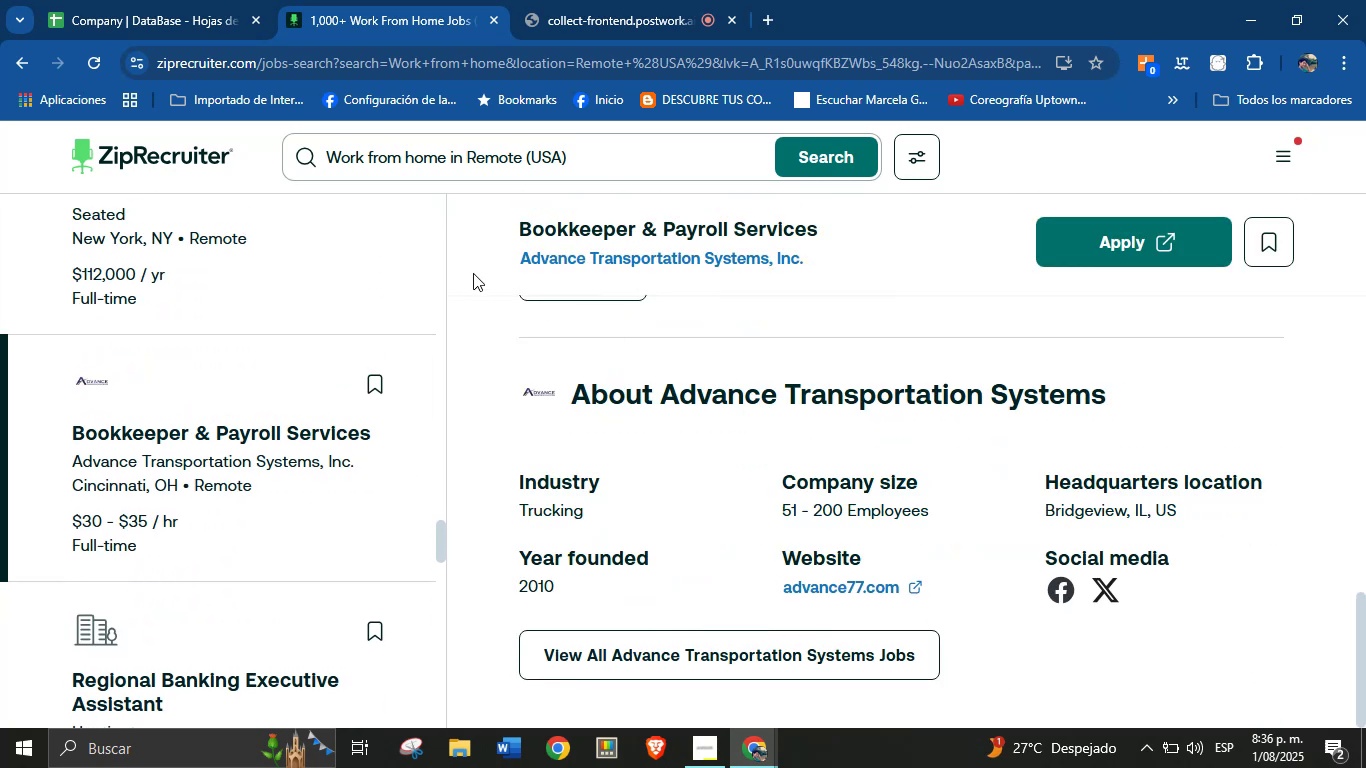 
left_click_drag(start_coordinate=[502, 261], to_coordinate=[806, 266])
 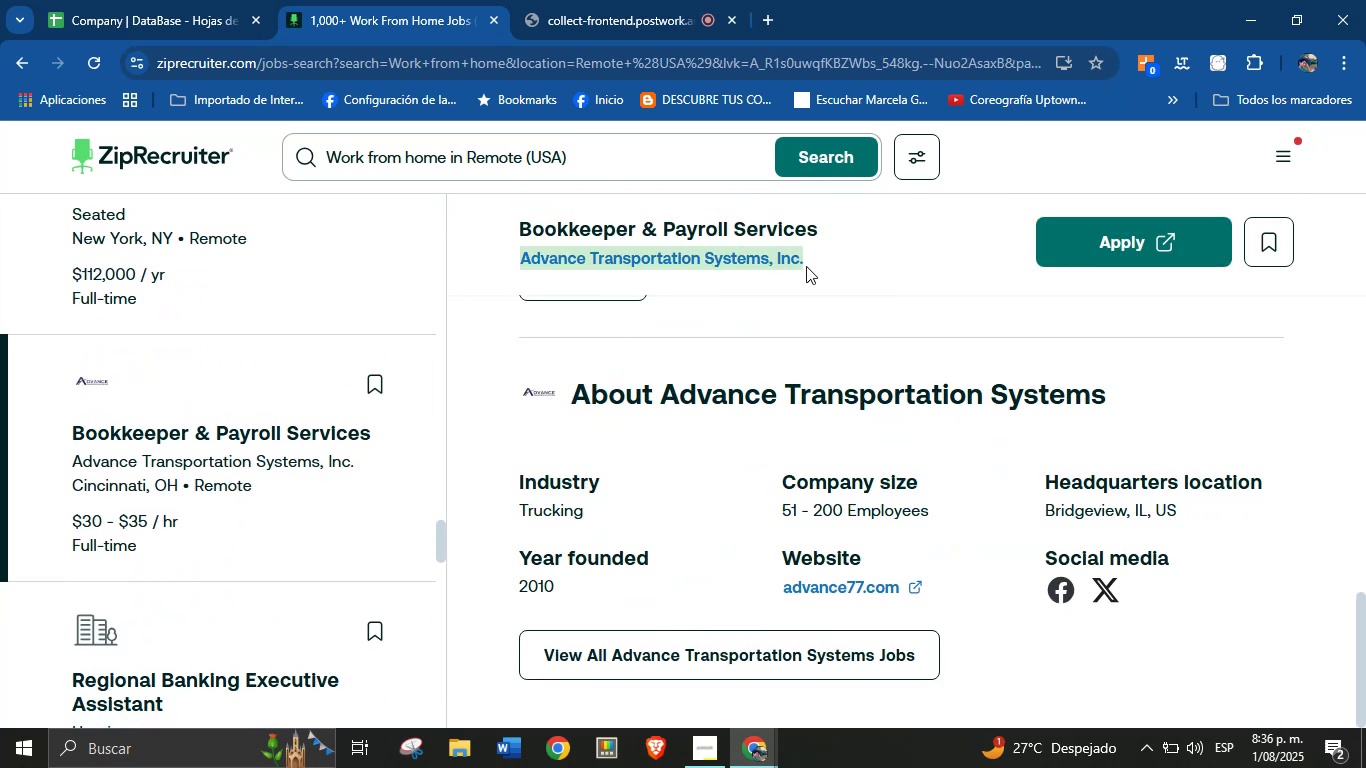 
key(Control+C)
 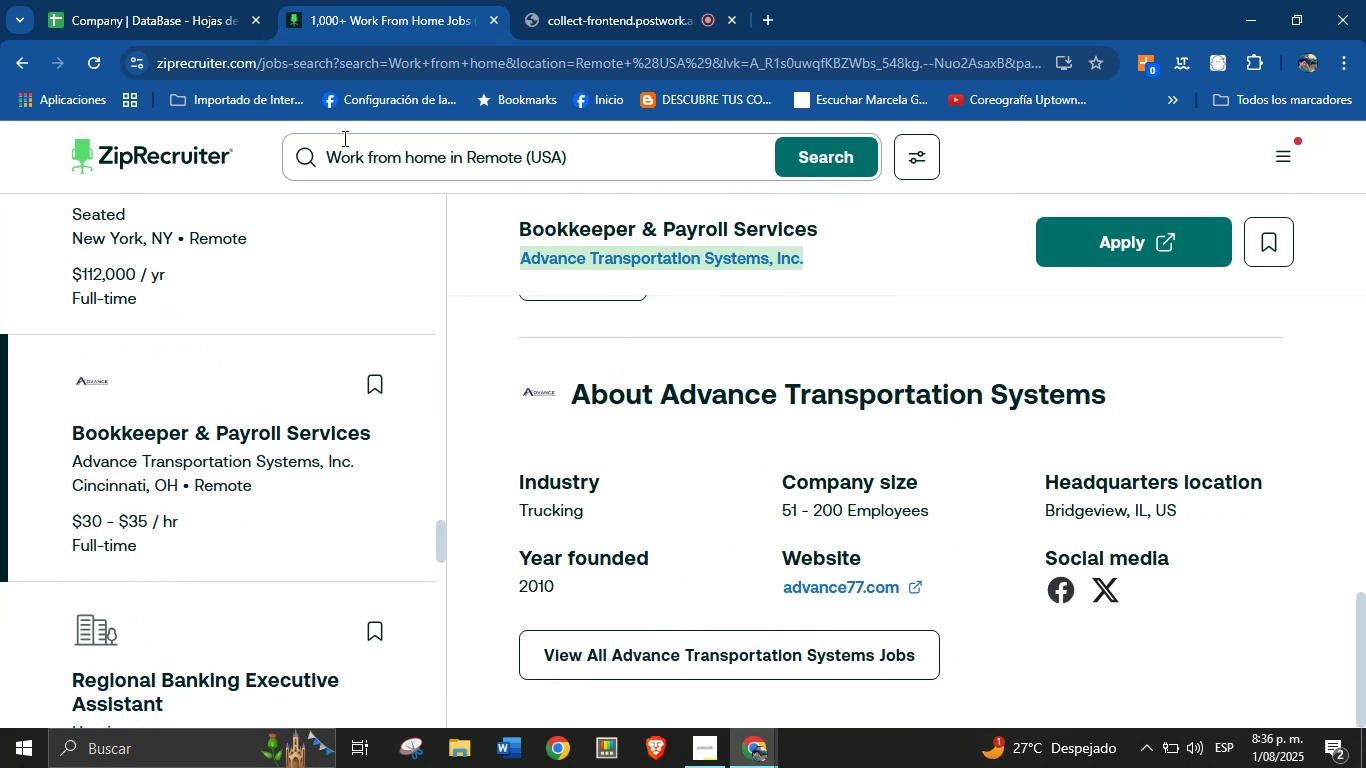 
left_click([153, 0])
 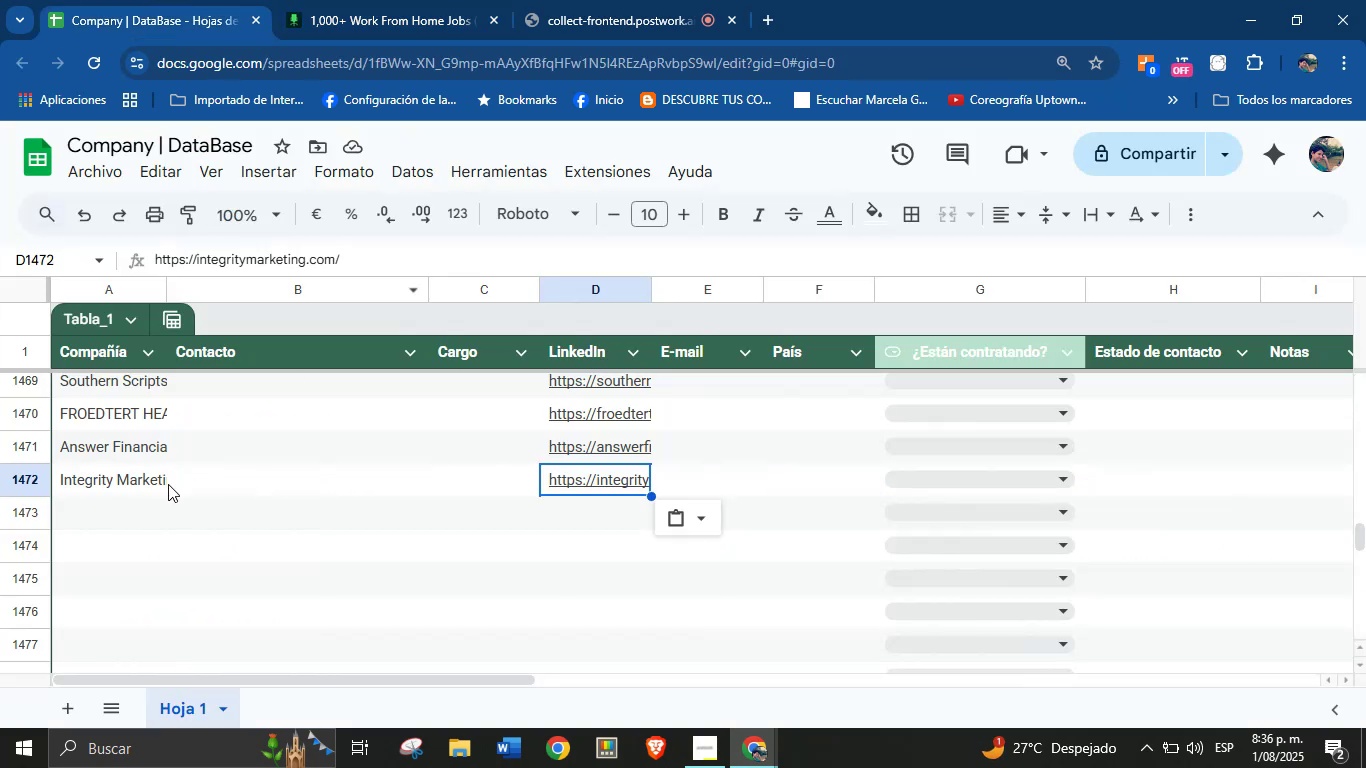 
left_click([108, 510])
 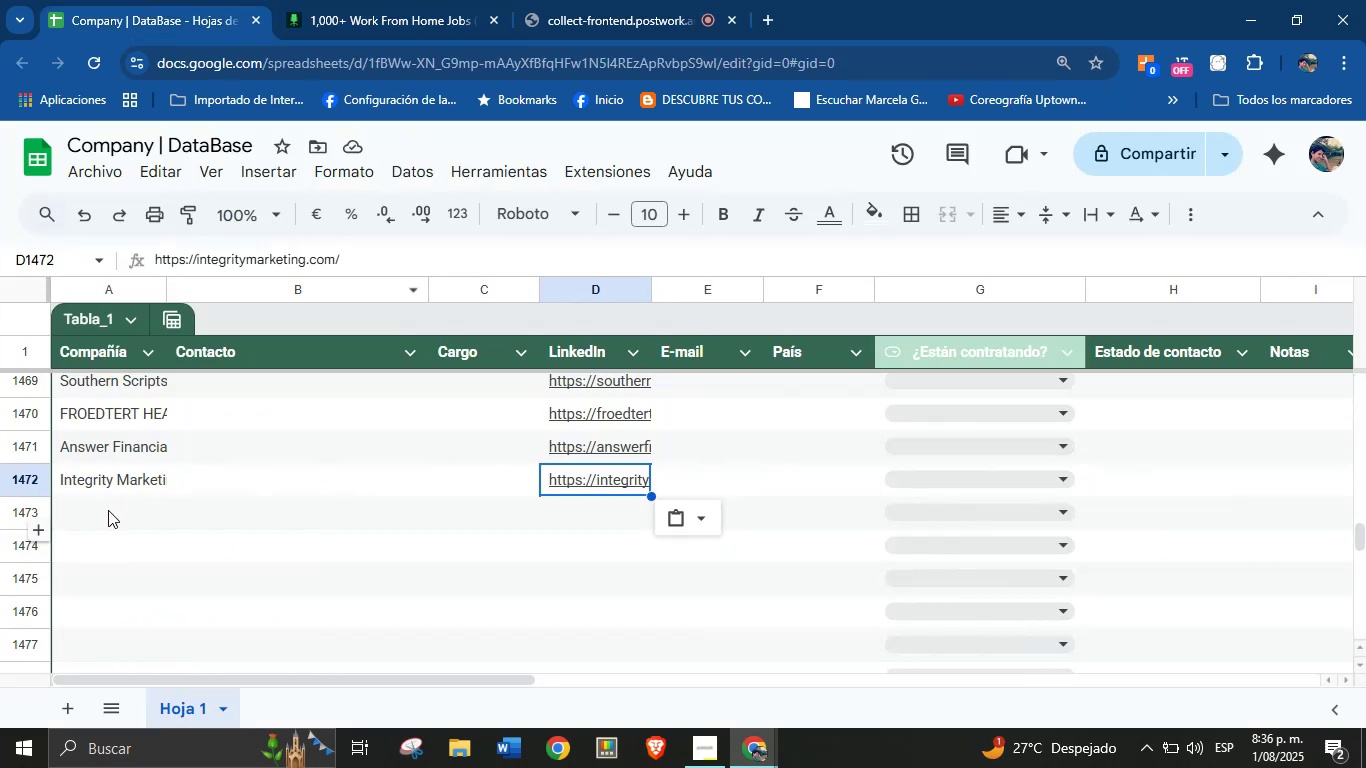 
key(Control+V)
 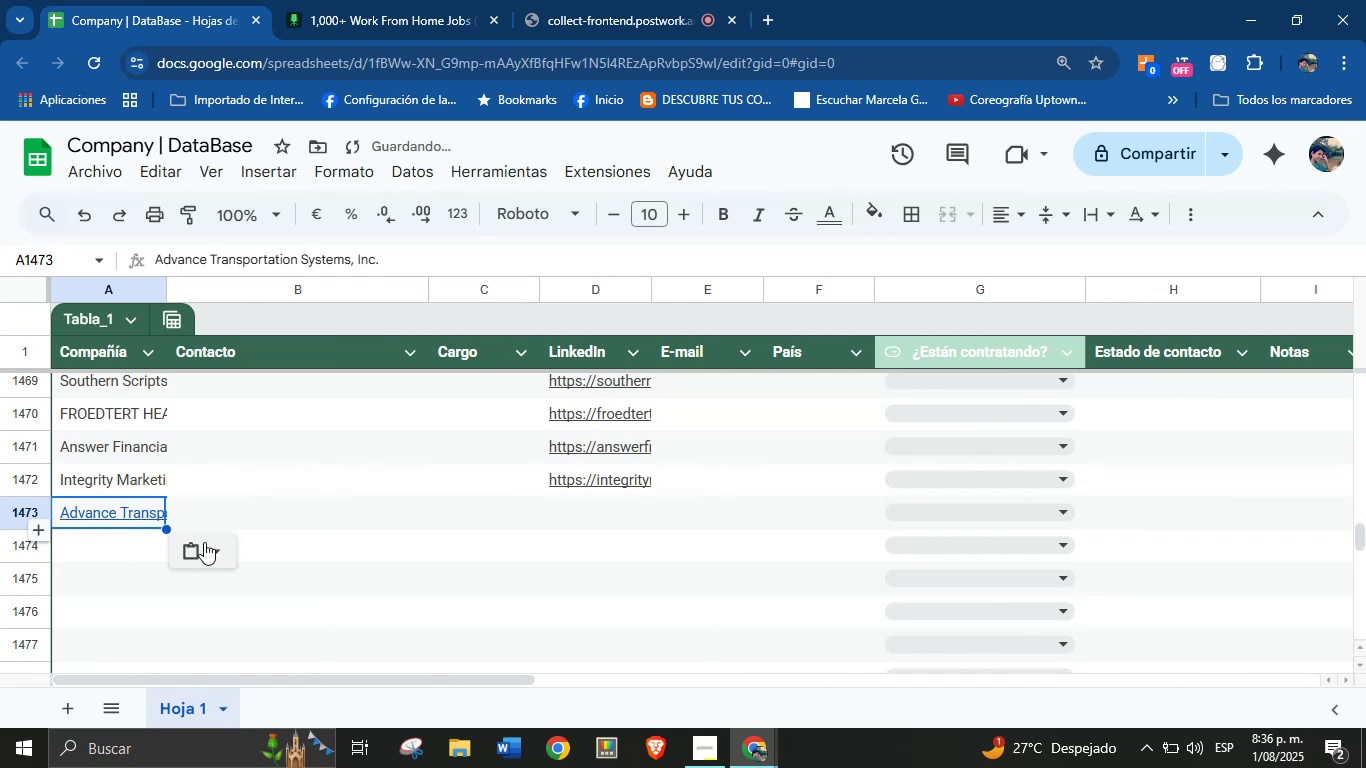 
left_click([216, 546])
 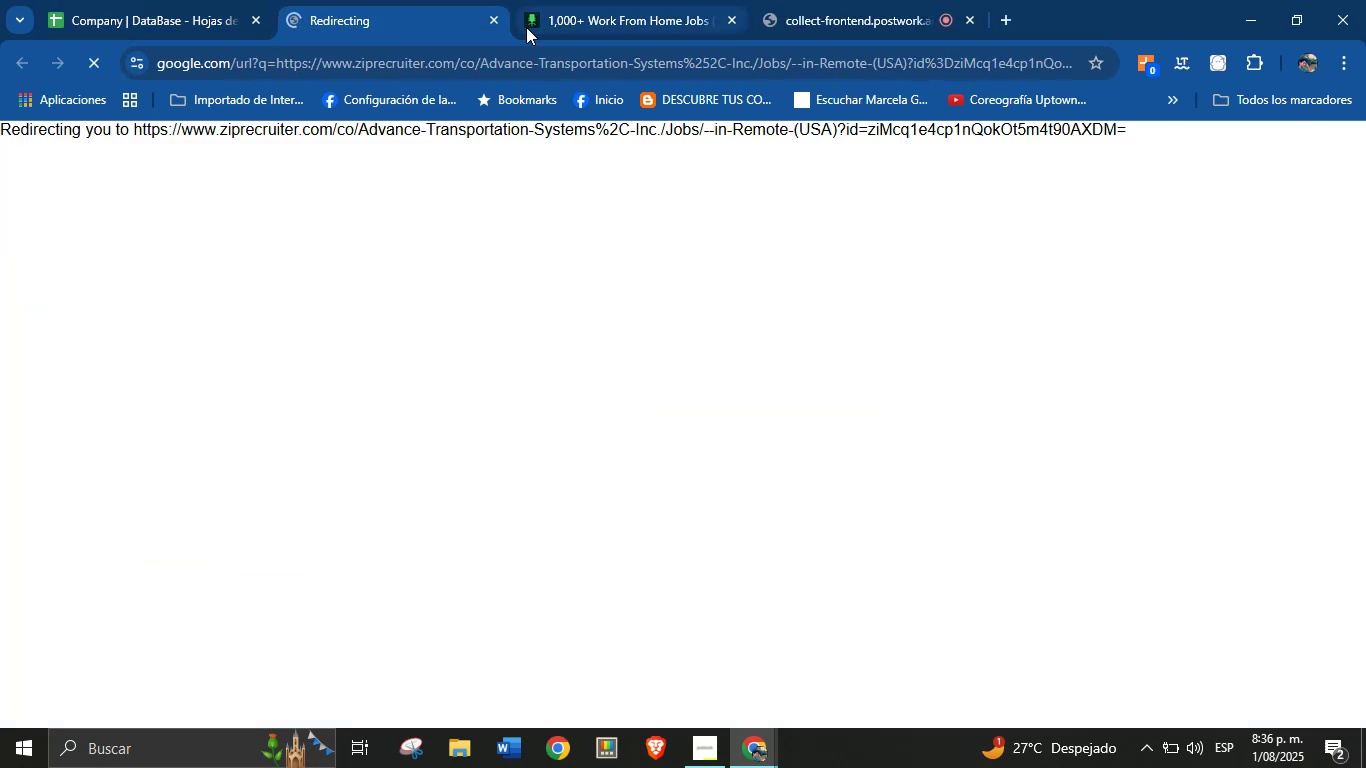 
left_click([495, 25])
 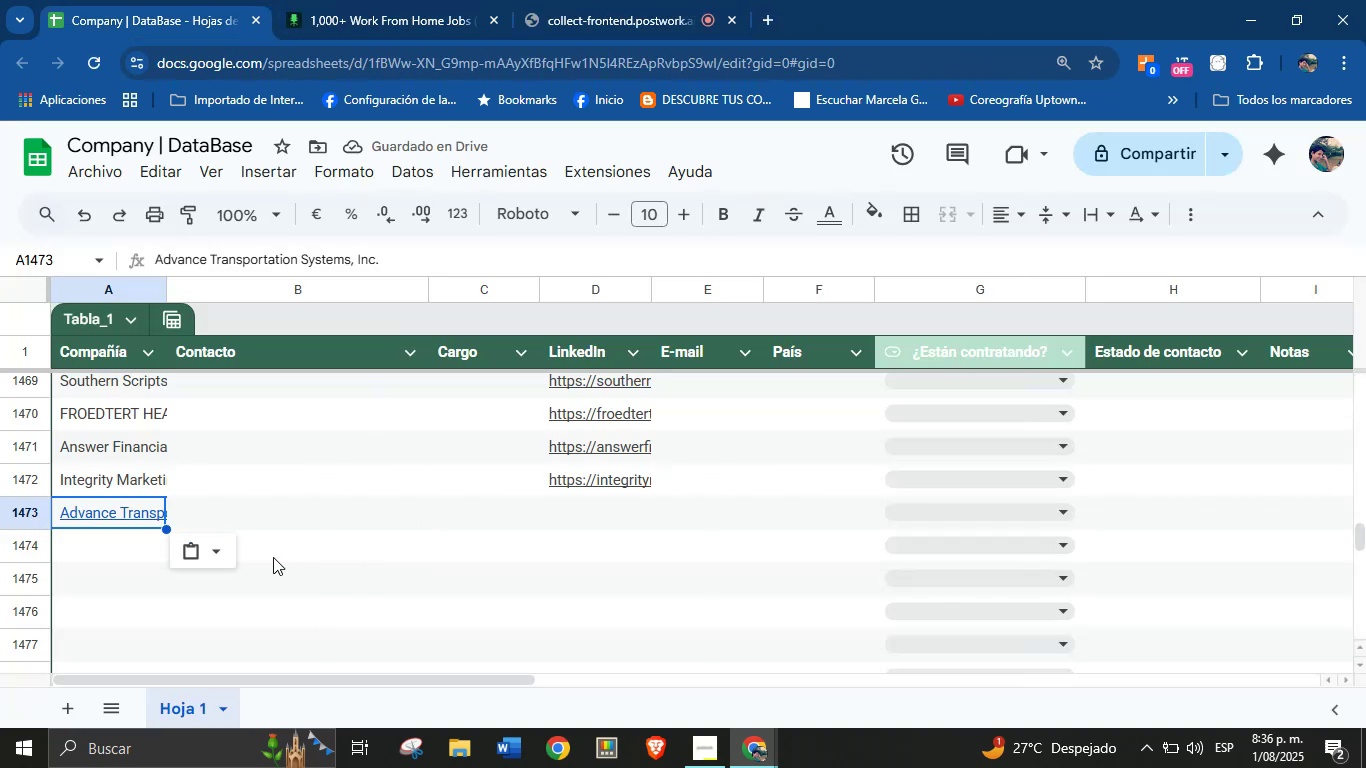 
left_click([228, 552])
 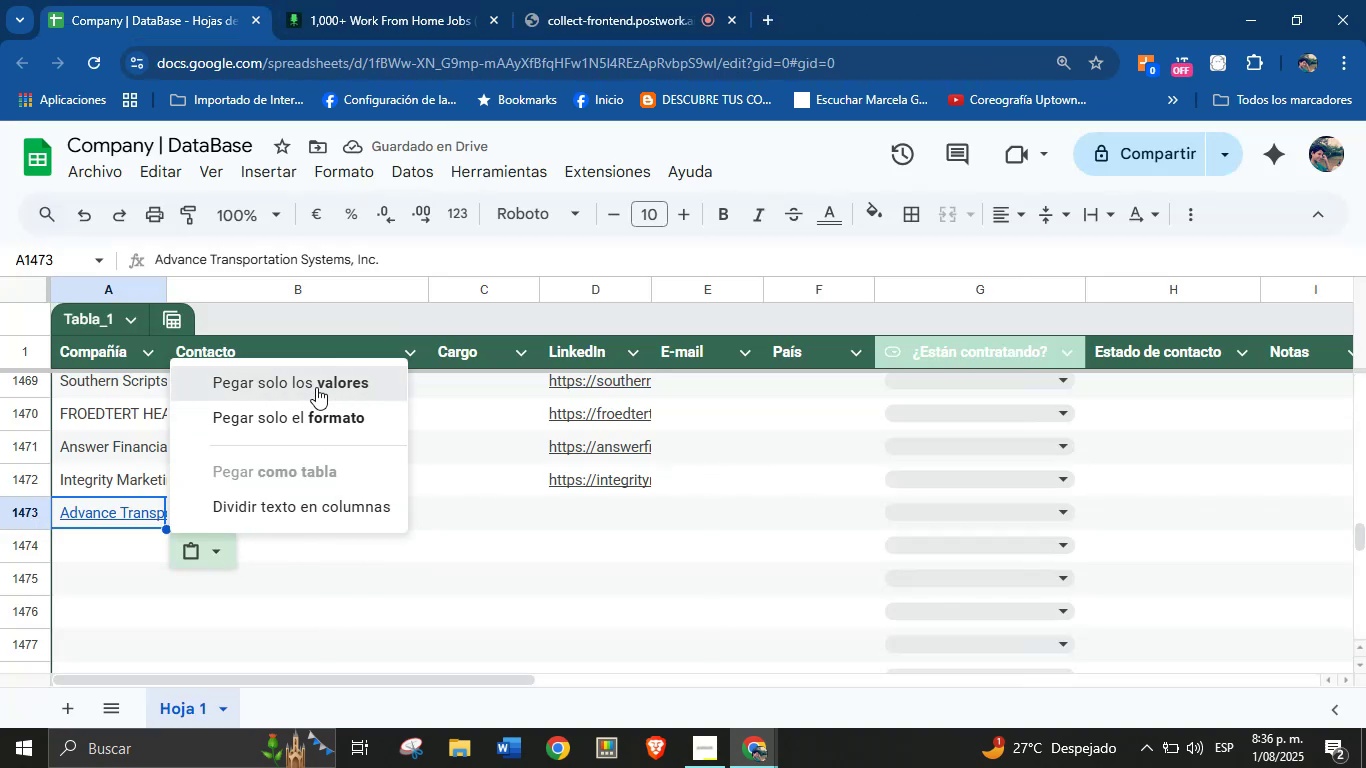 
left_click([416, 0])
 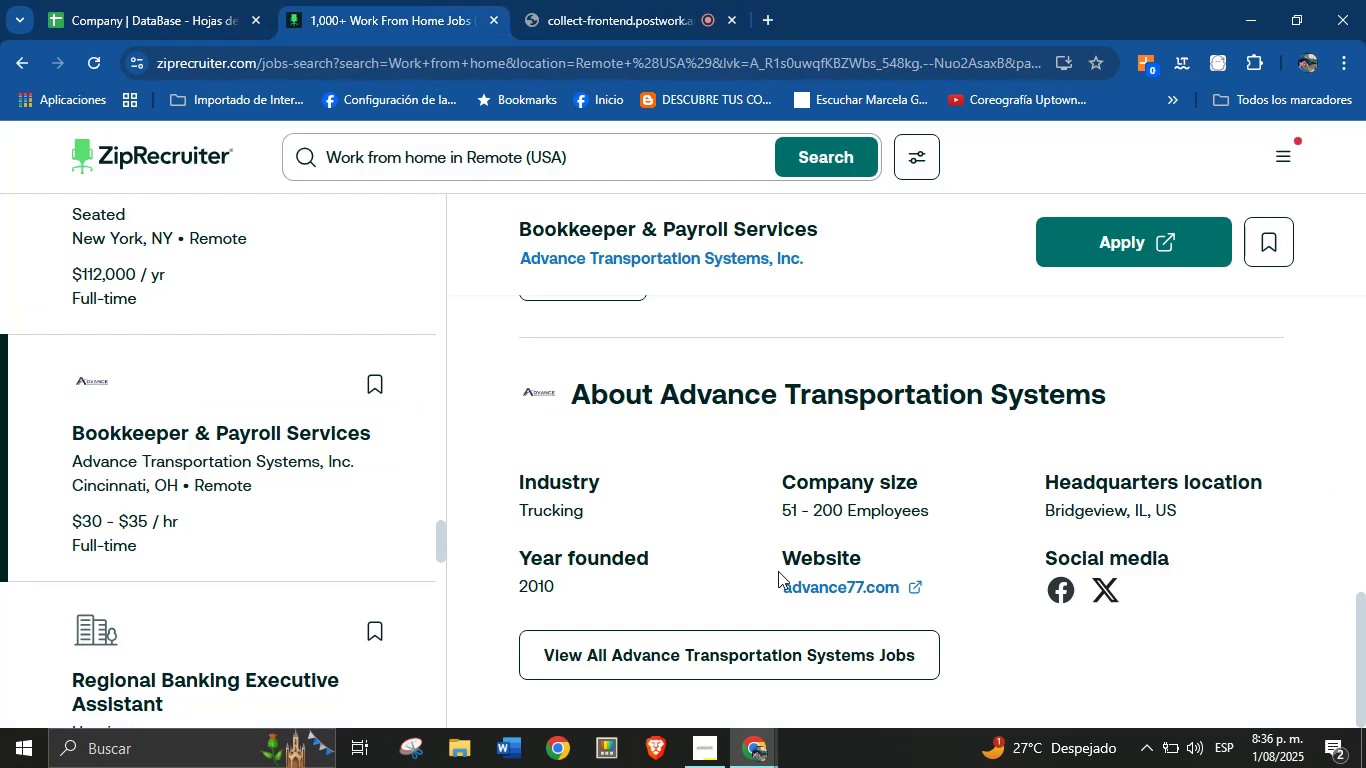 
right_click([796, 587])
 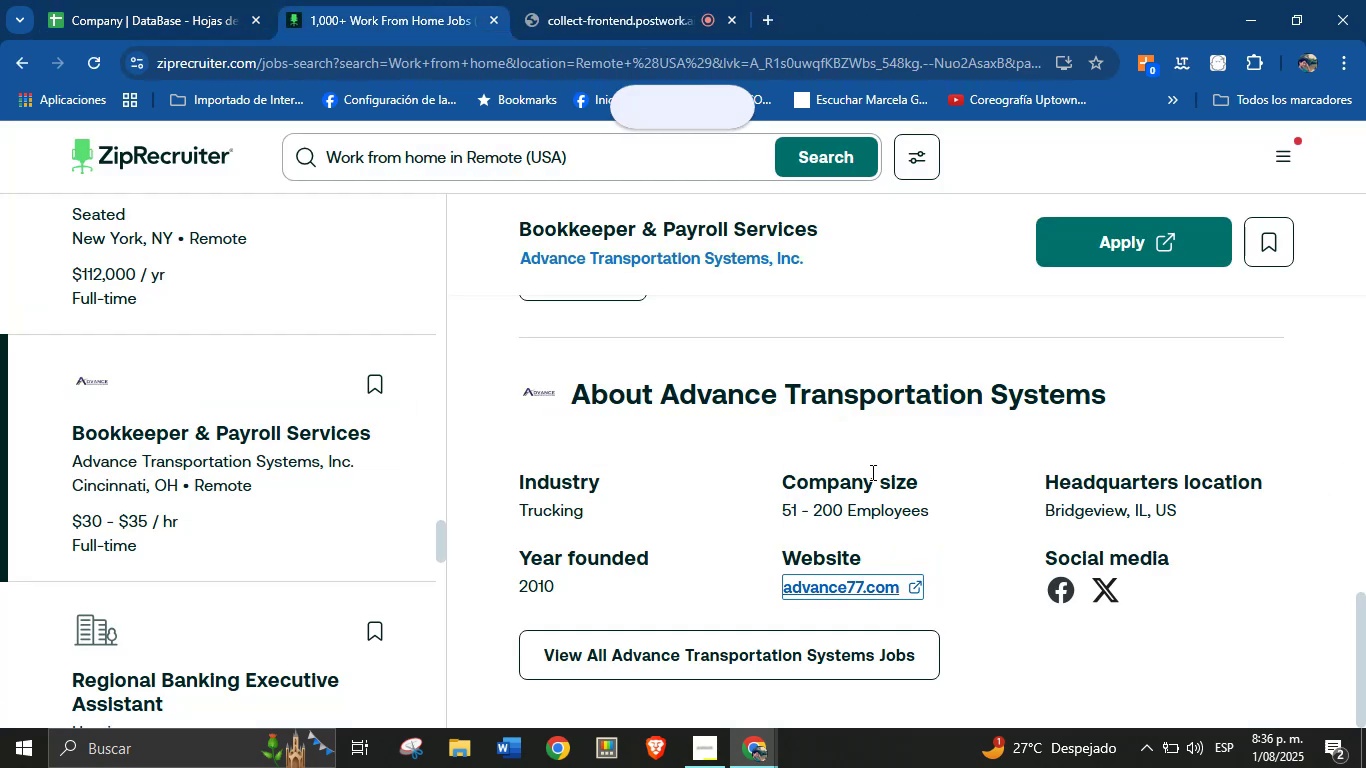 
left_click([207, 0])
 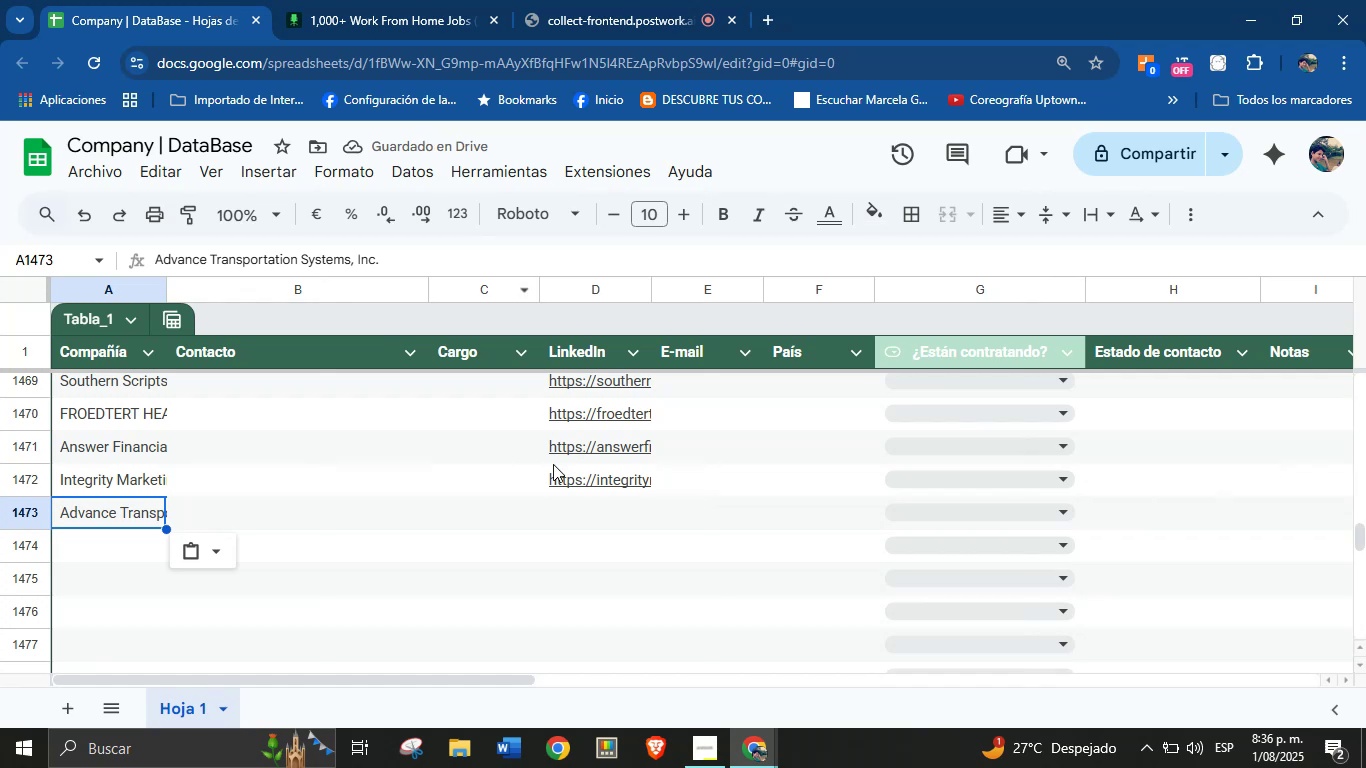 
left_click([557, 504])
 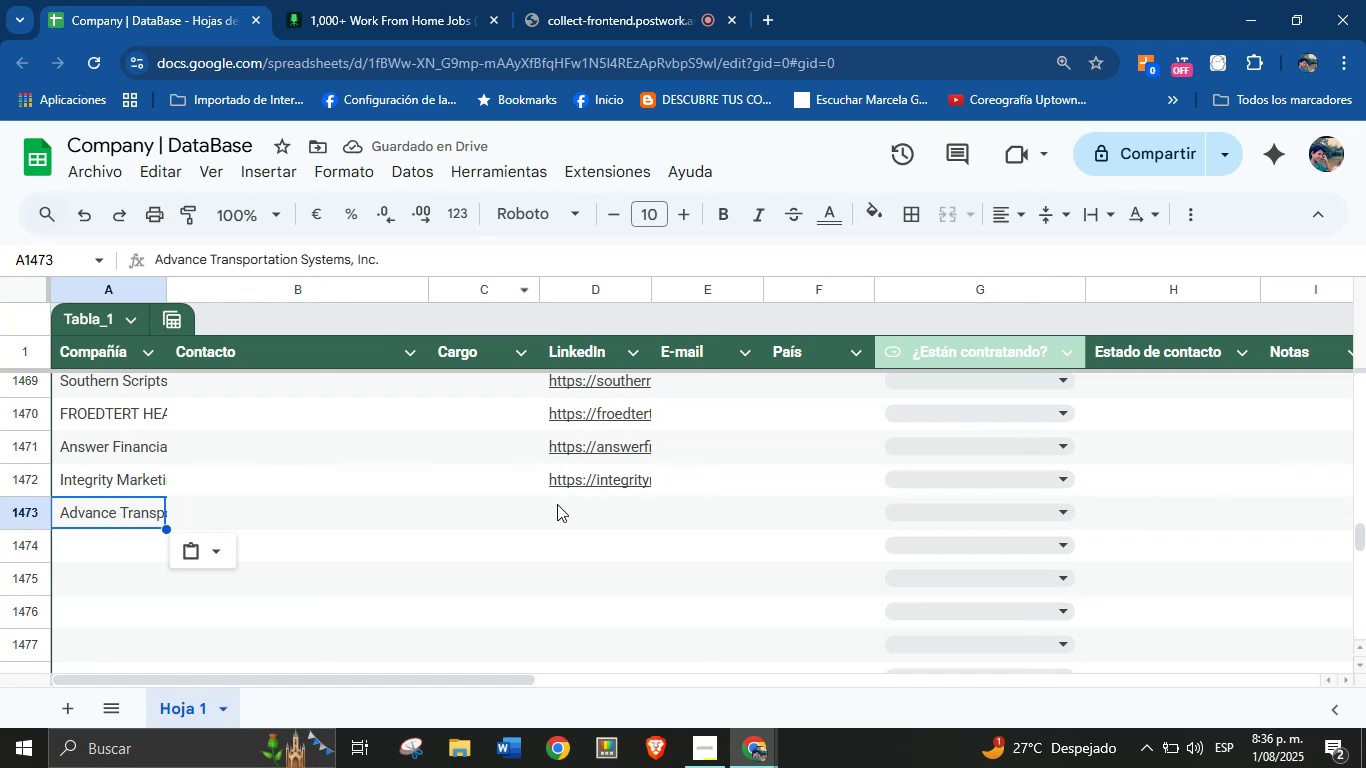 
key(Control+V)
 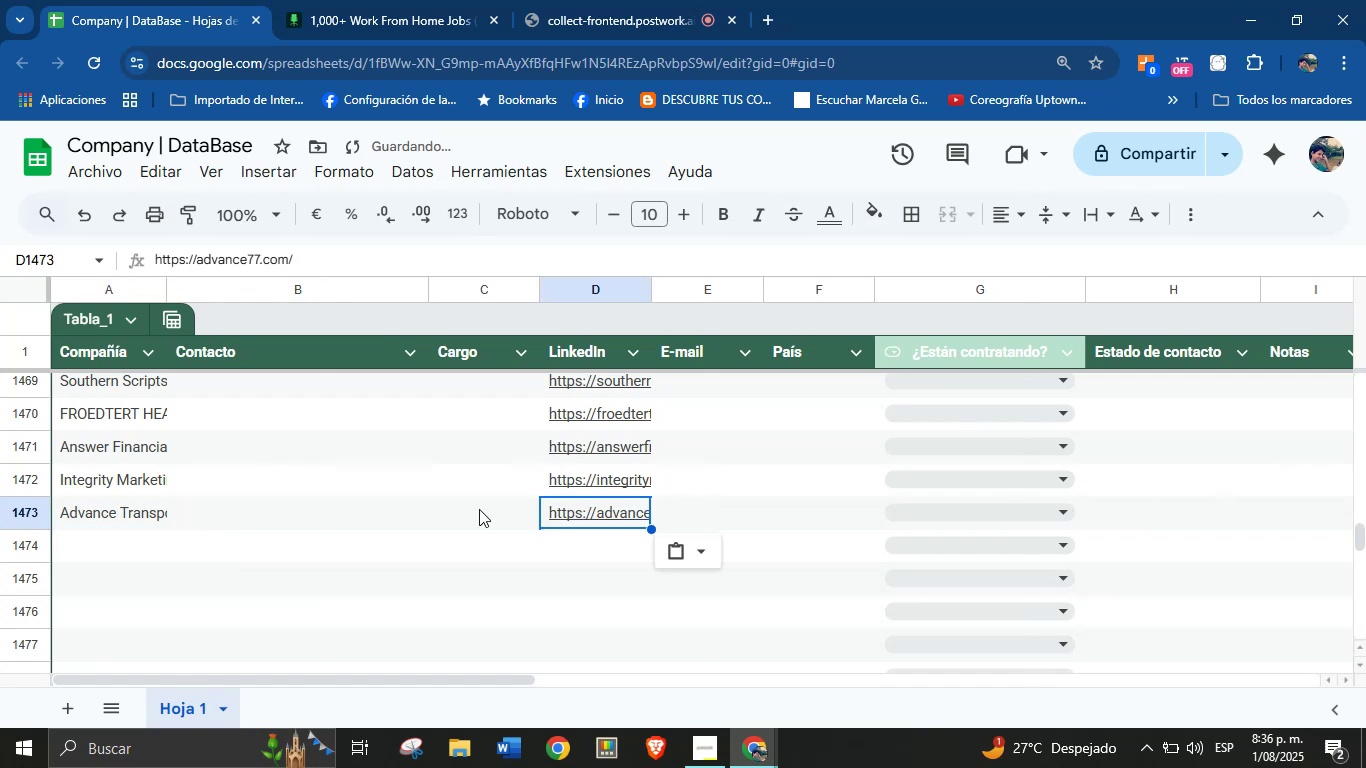 
scroll: coordinate [231, 513], scroll_direction: down, amount: 1.0
 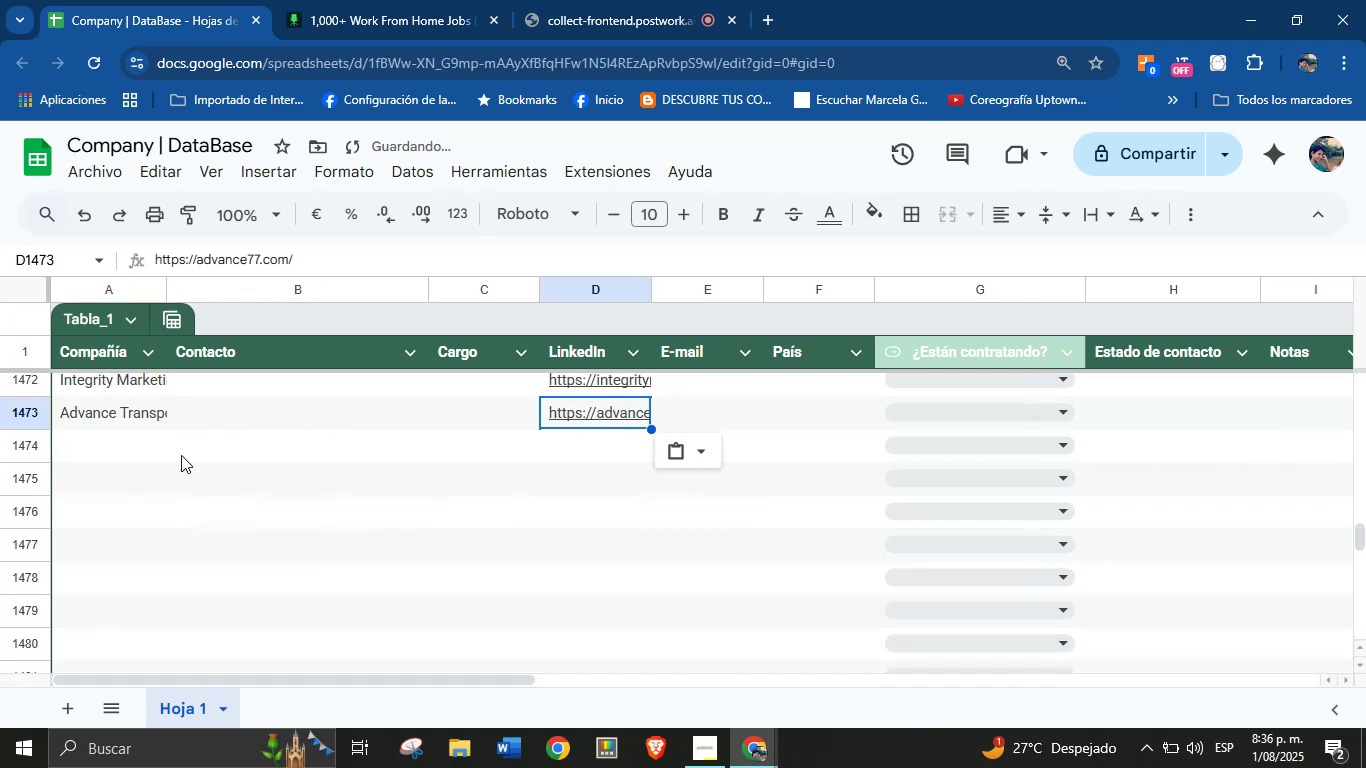 
left_click([114, 448])
 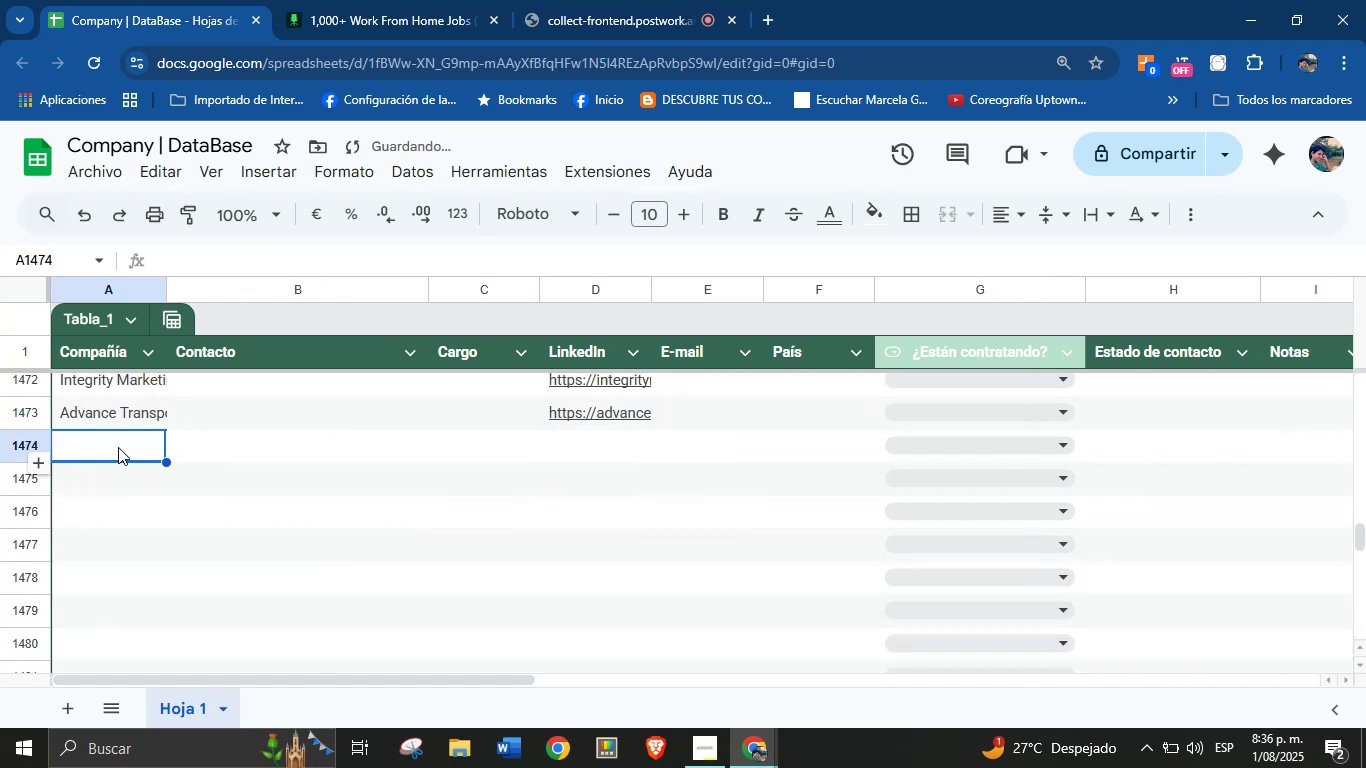 
left_click([434, 0])
 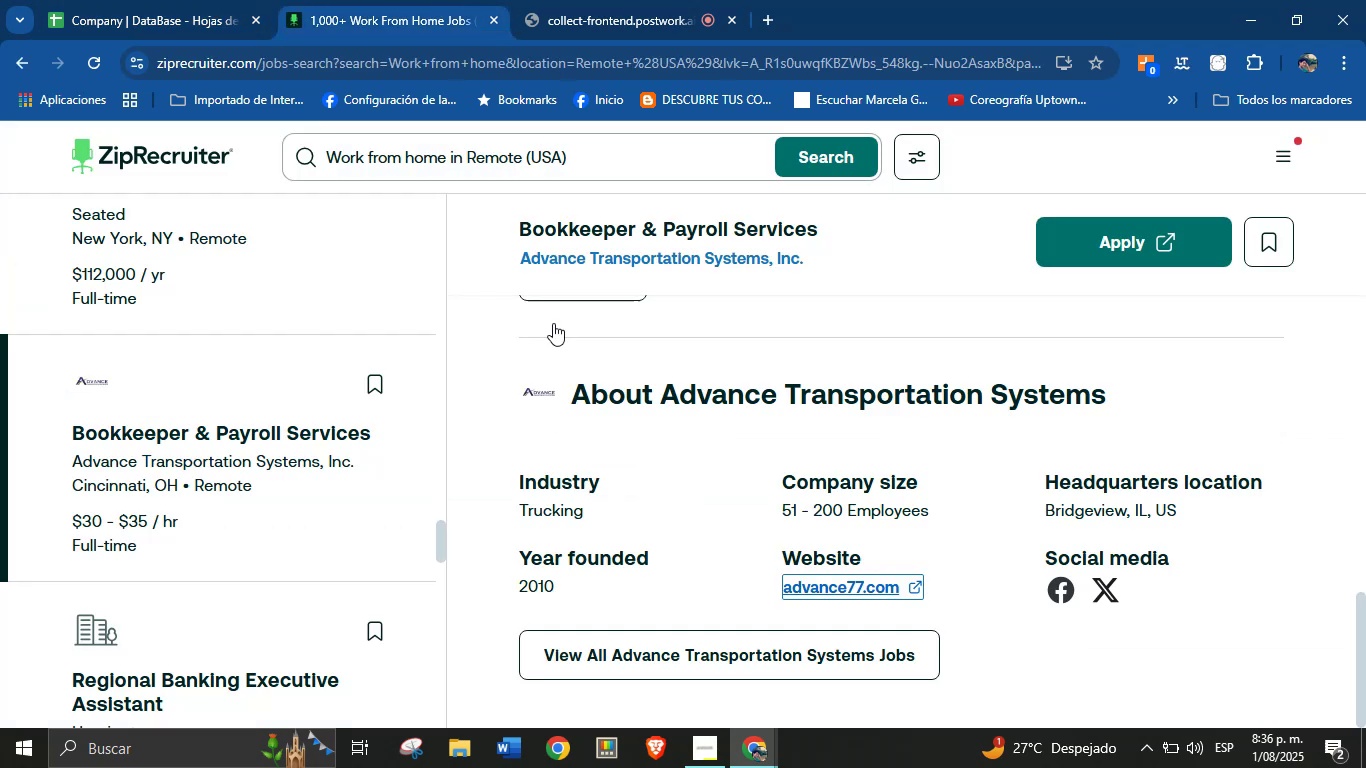 
scroll: coordinate [243, 490], scroll_direction: down, amount: 72.0
 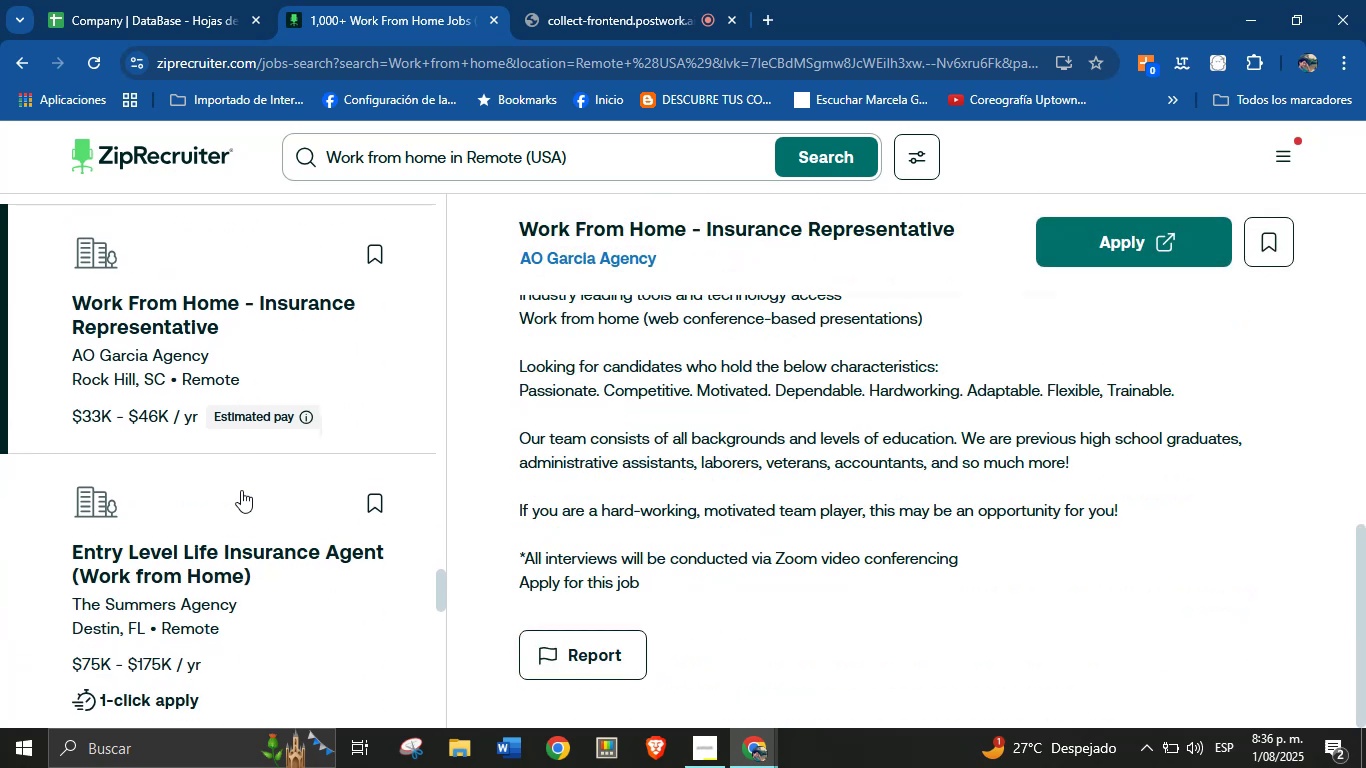 
left_click([122, 485])
 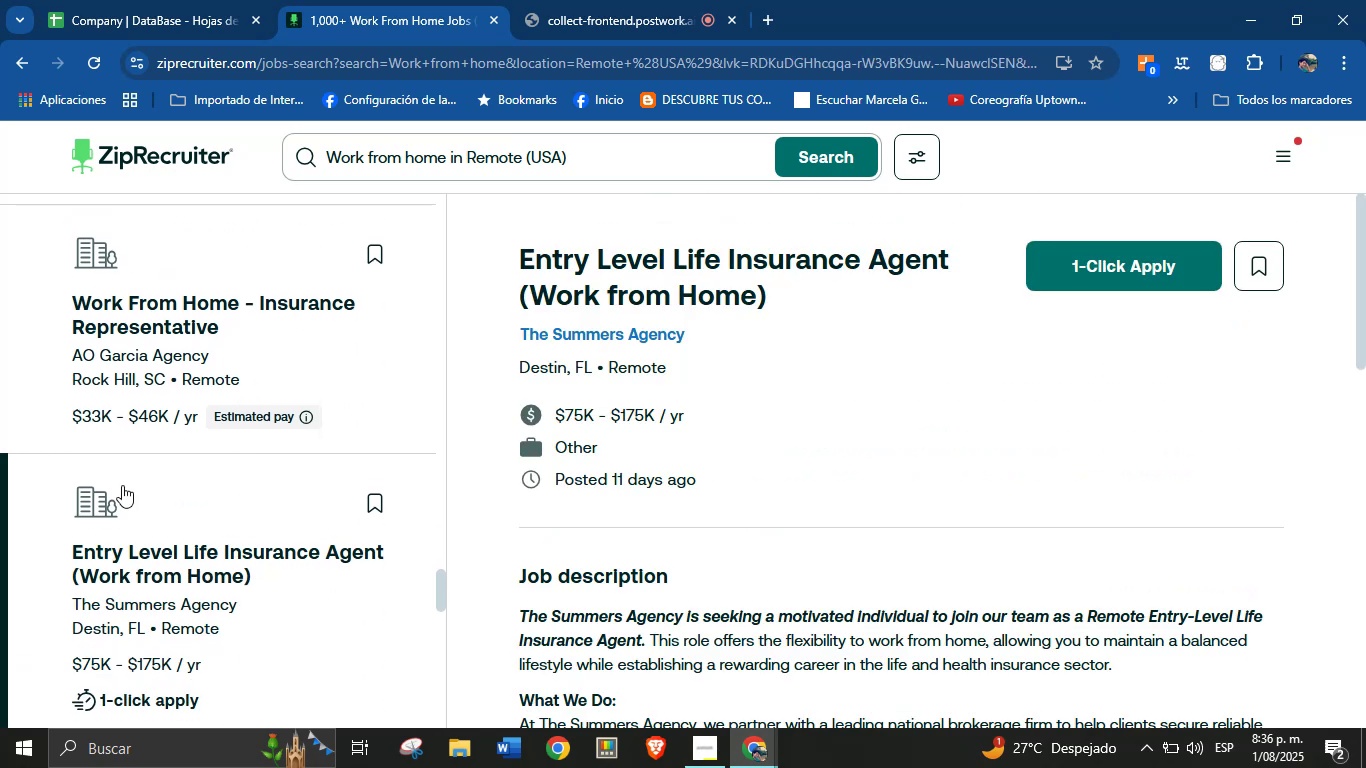 
scroll: coordinate [302, 510], scroll_direction: down, amount: 24.0
 